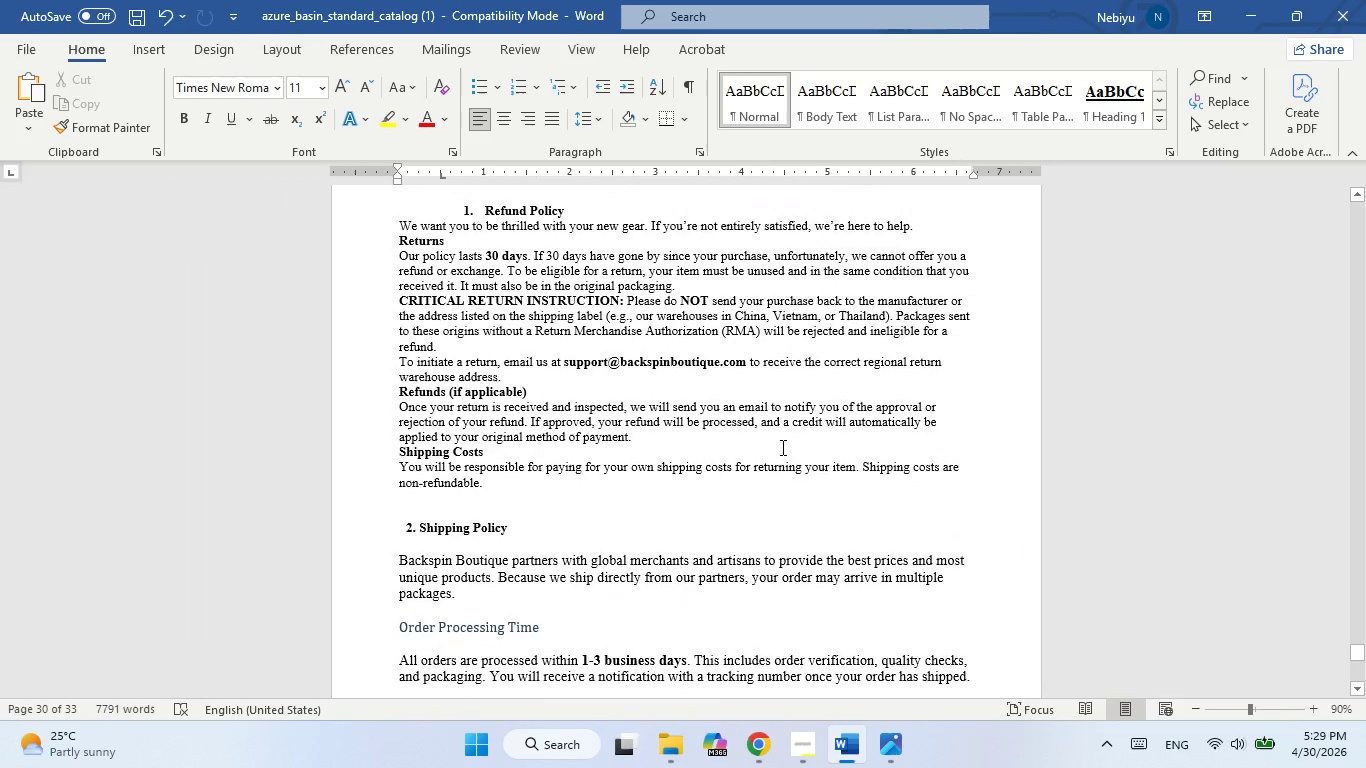 
scroll: coordinate [781, 447], scroll_direction: up, amount: 62.0
 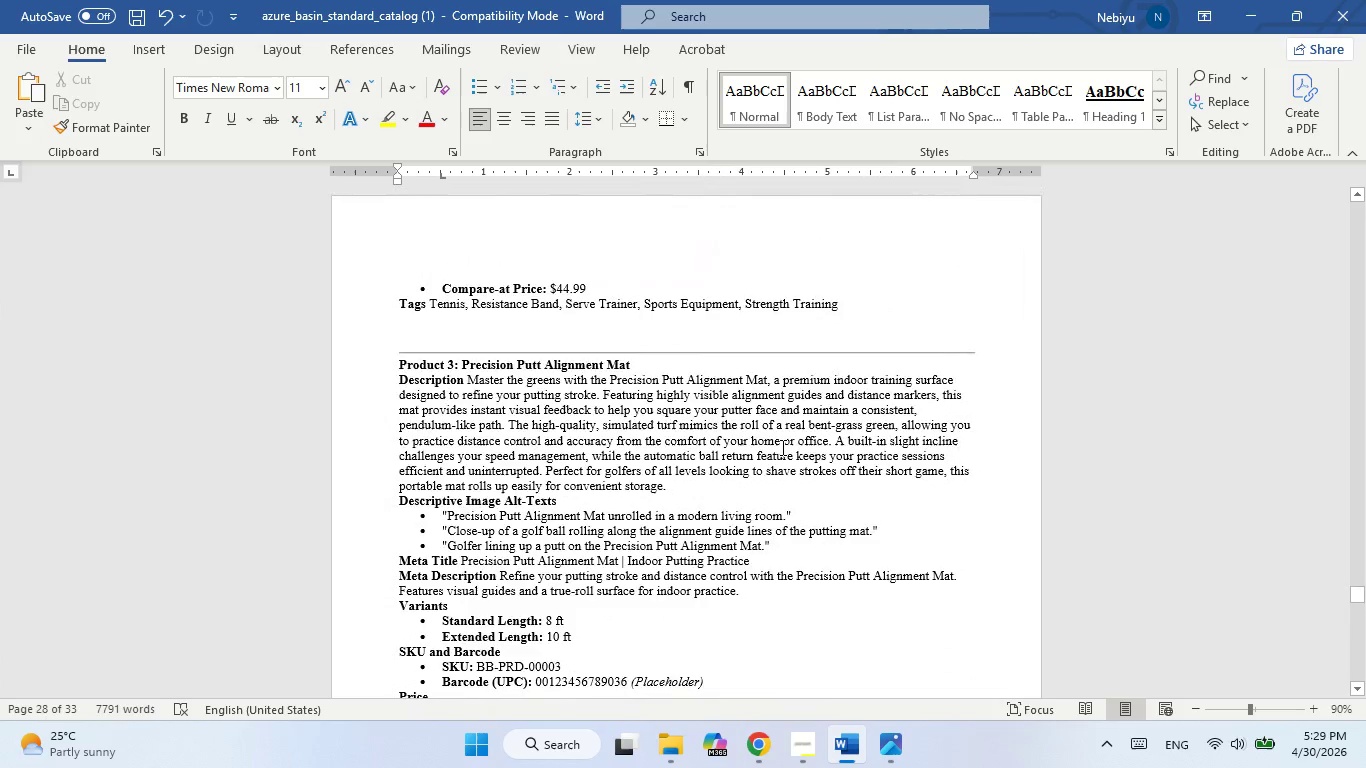 
scroll: coordinate [781, 447], scroll_direction: down, amount: 9.0
 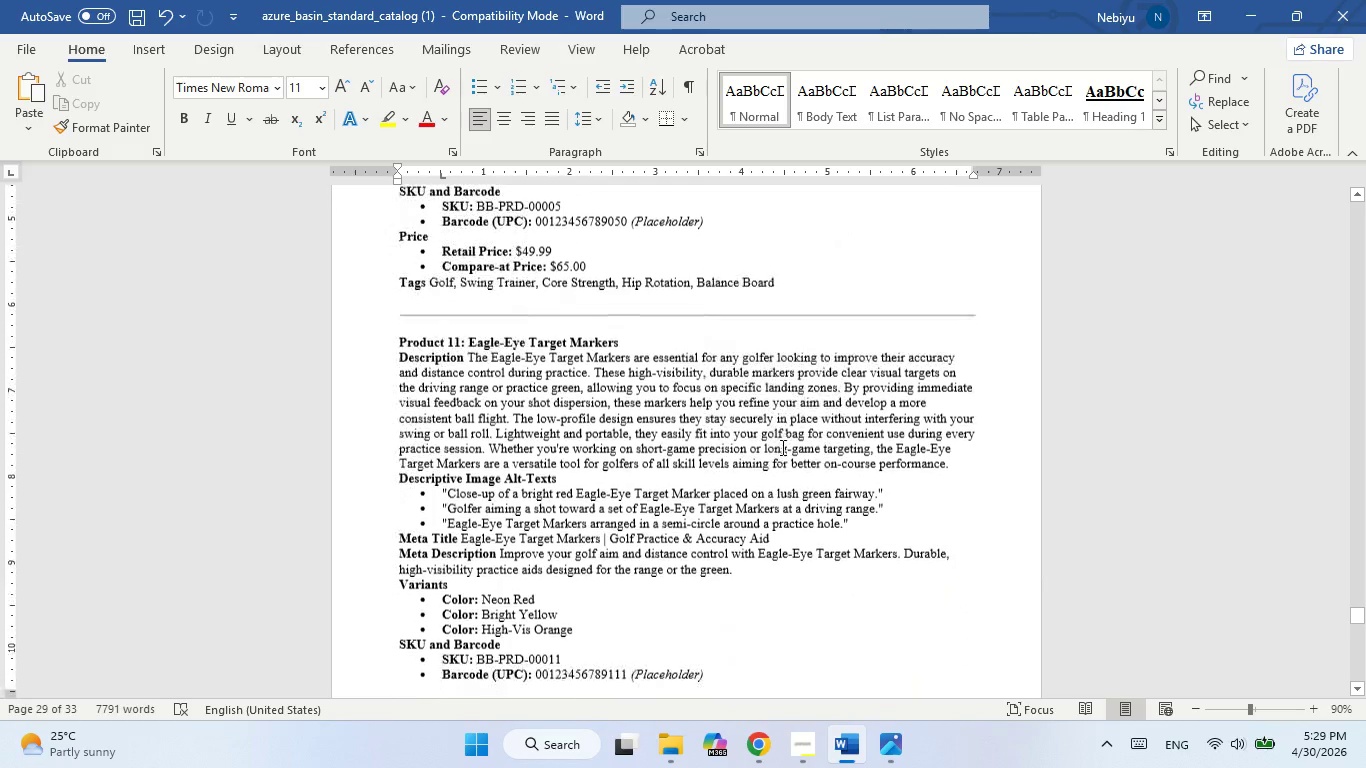 
mouse_move([782, 735])
 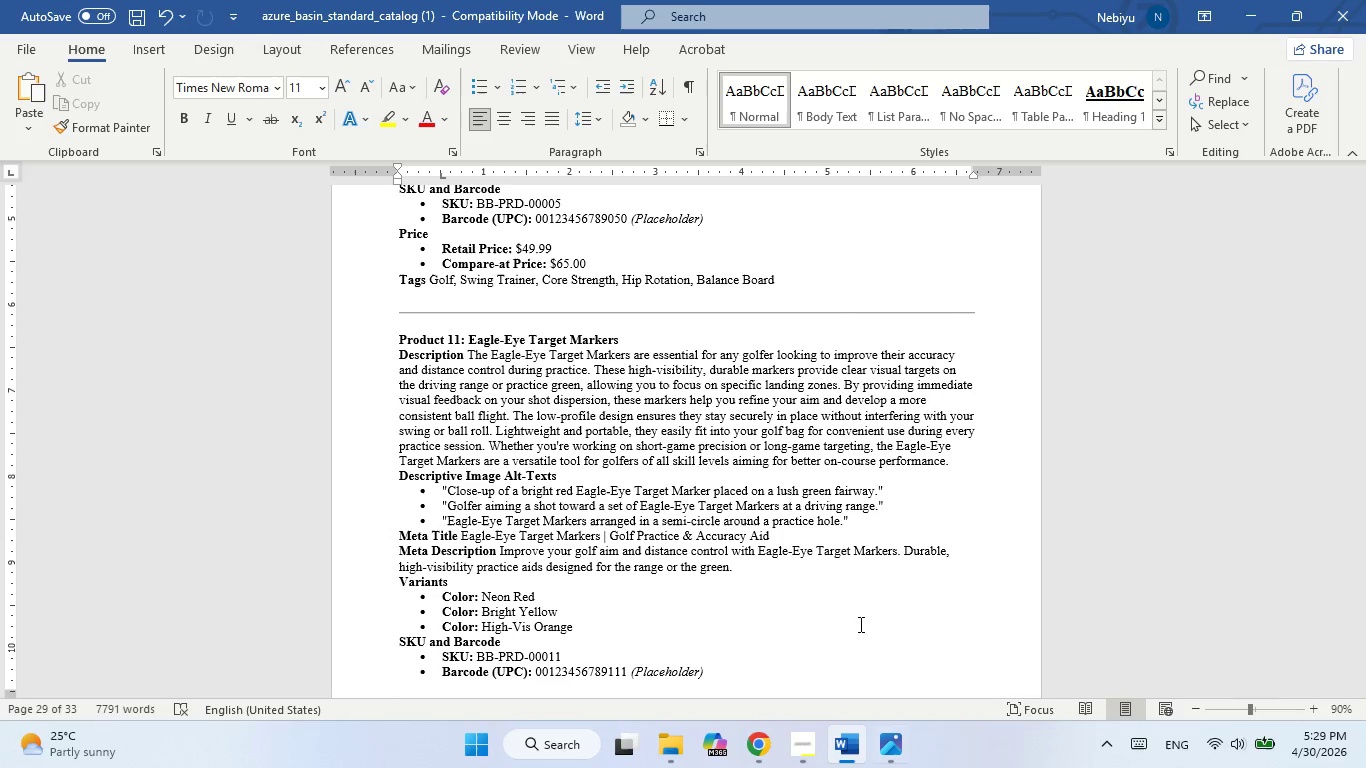 
scroll: coordinate [830, 440], scroll_direction: up, amount: 3.0
 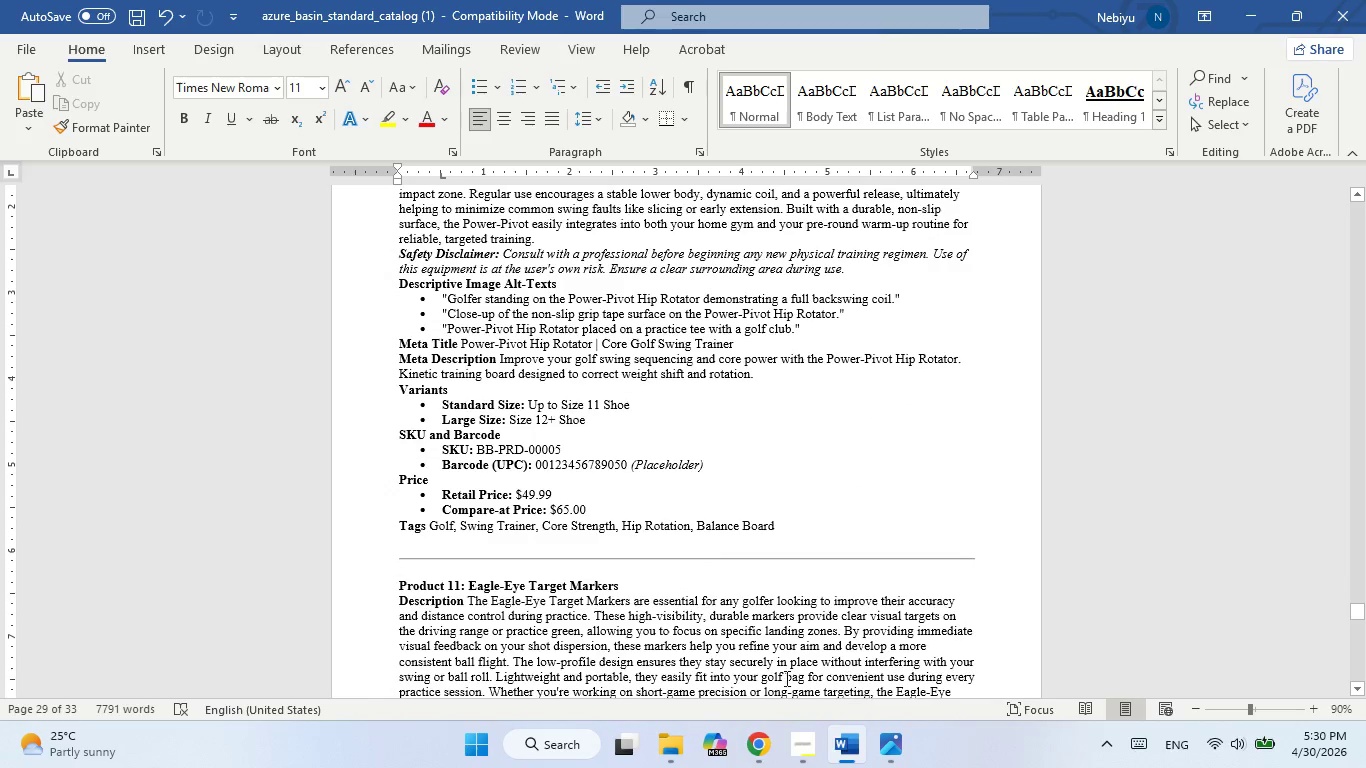 
mouse_move([773, 705])
 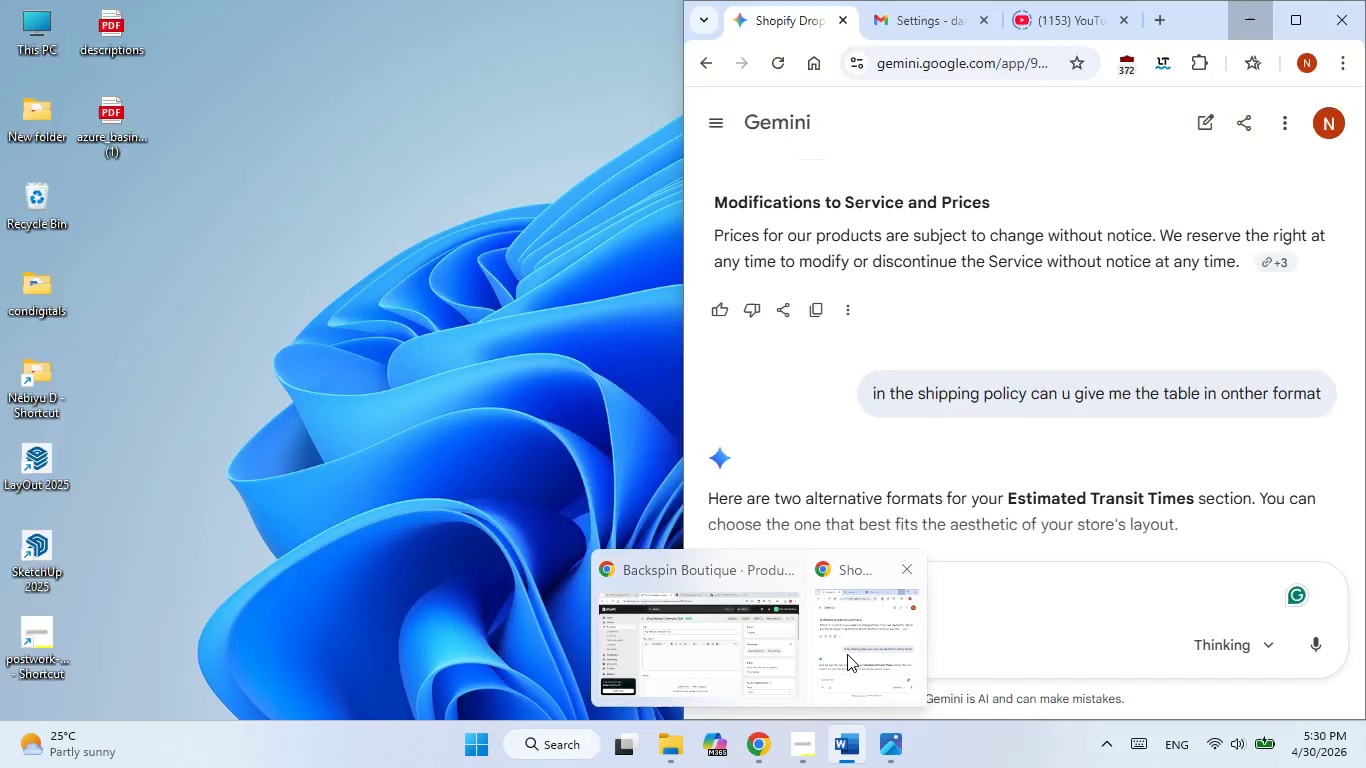 
left_click([847, 654])
 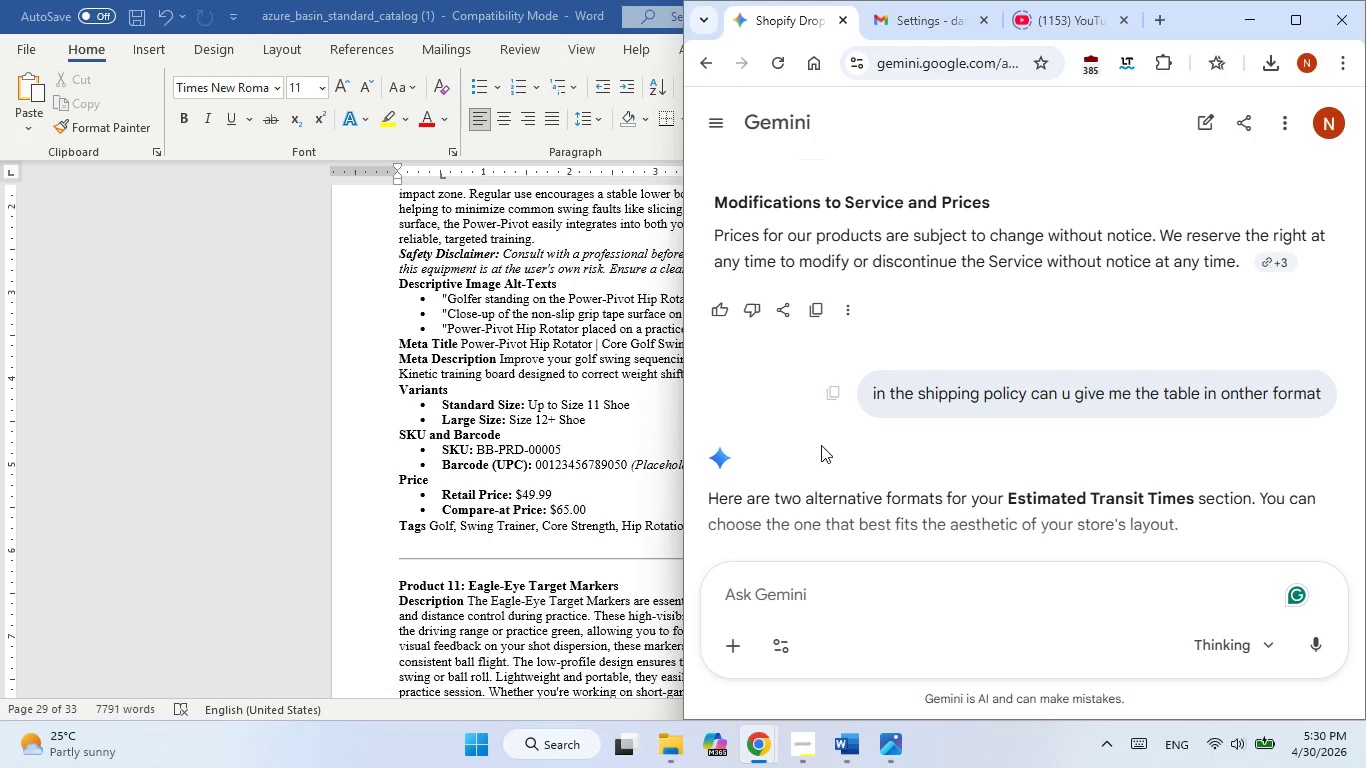 
left_click([823, 447])
 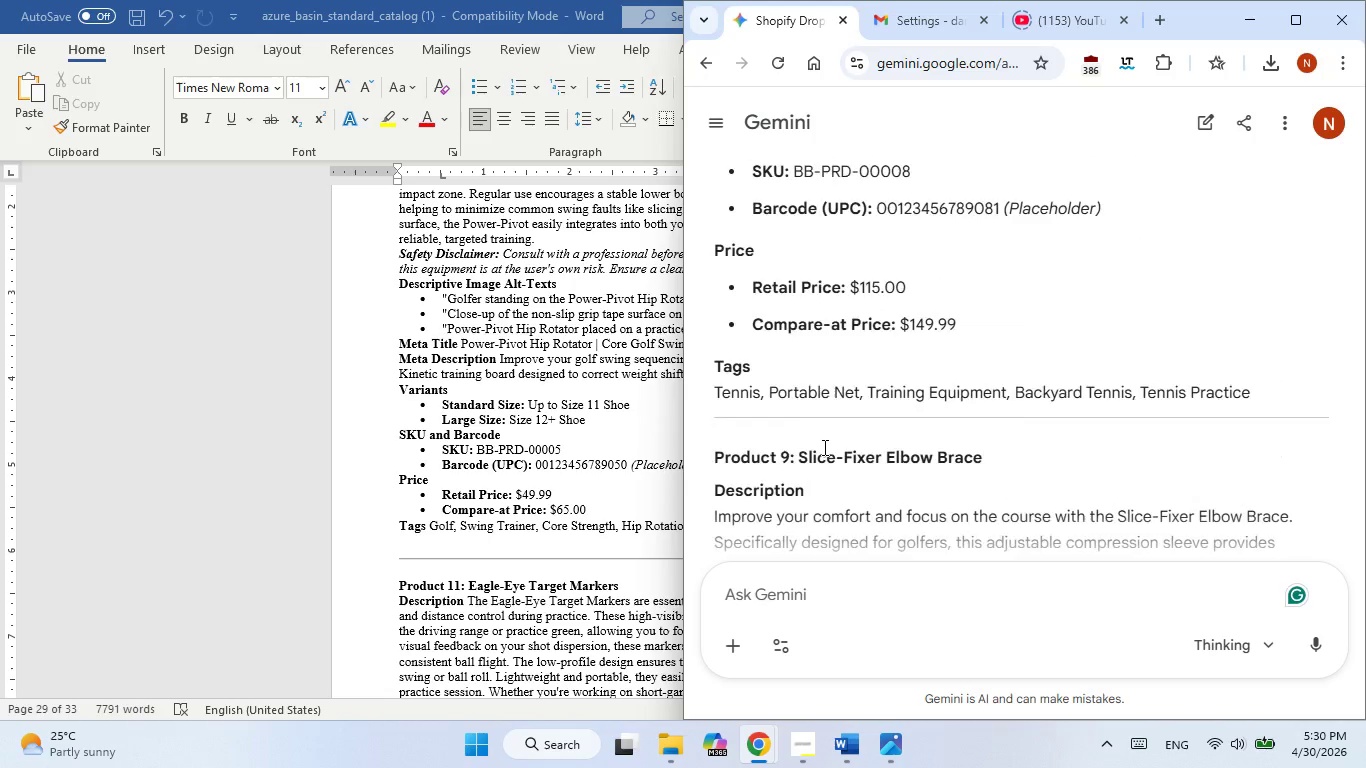 
wait(18.72)
 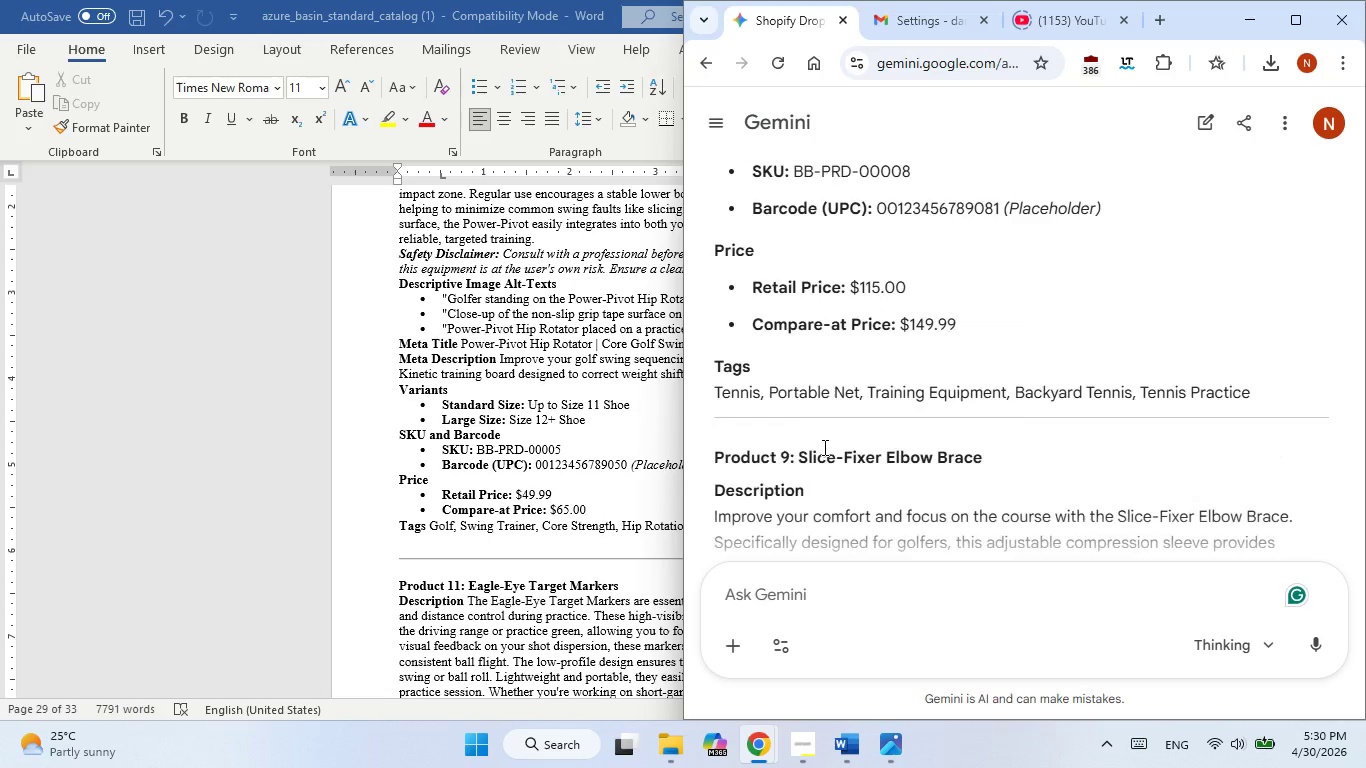 
left_click_drag(start_coordinate=[716, 312], to_coordinate=[1163, 396])
 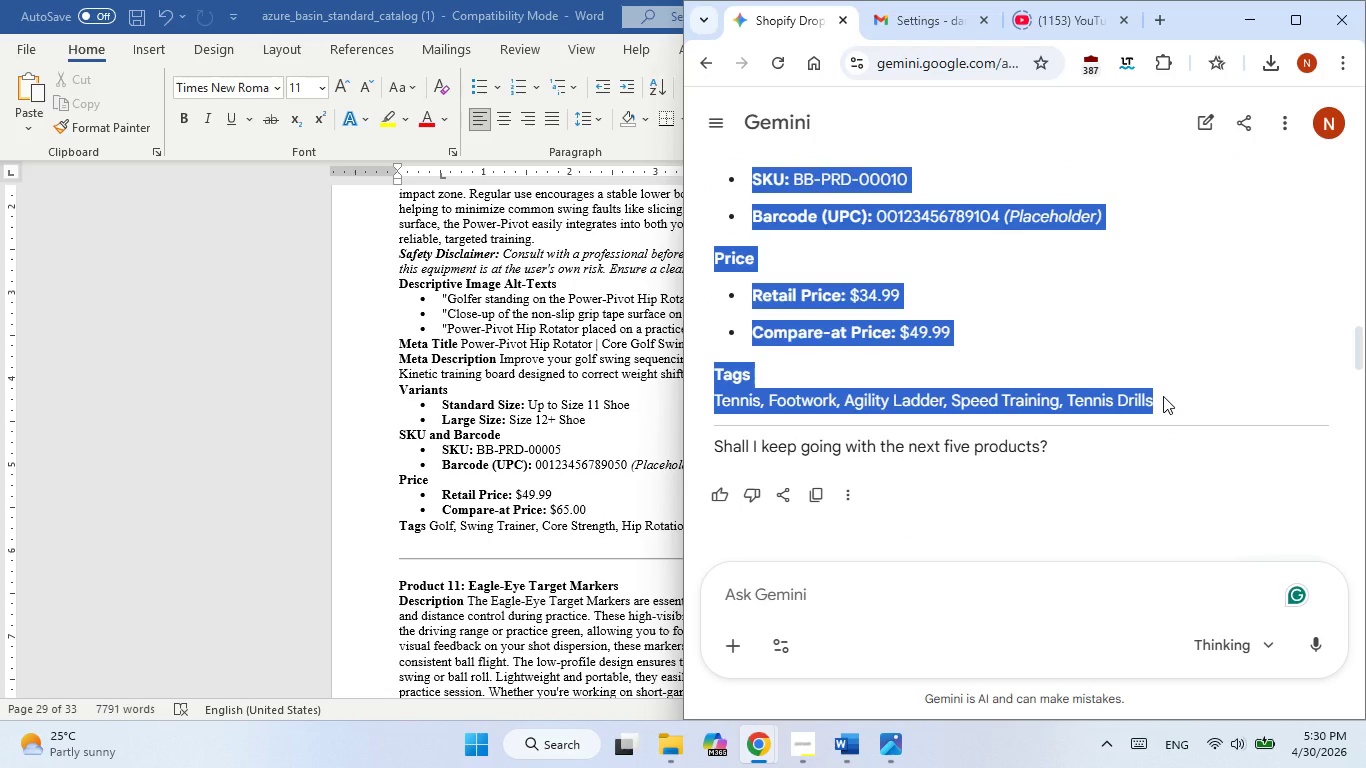 
key(Control+C)
 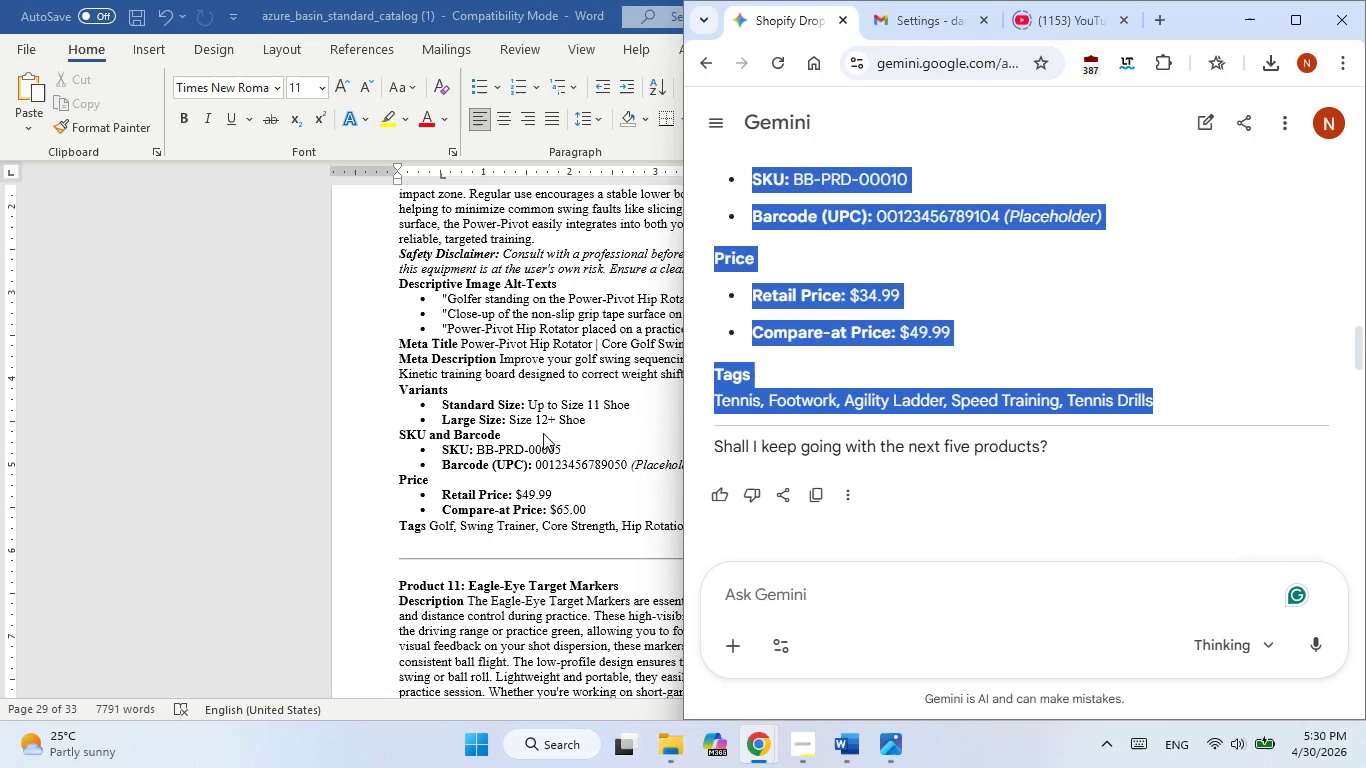 
left_click([524, 436])
 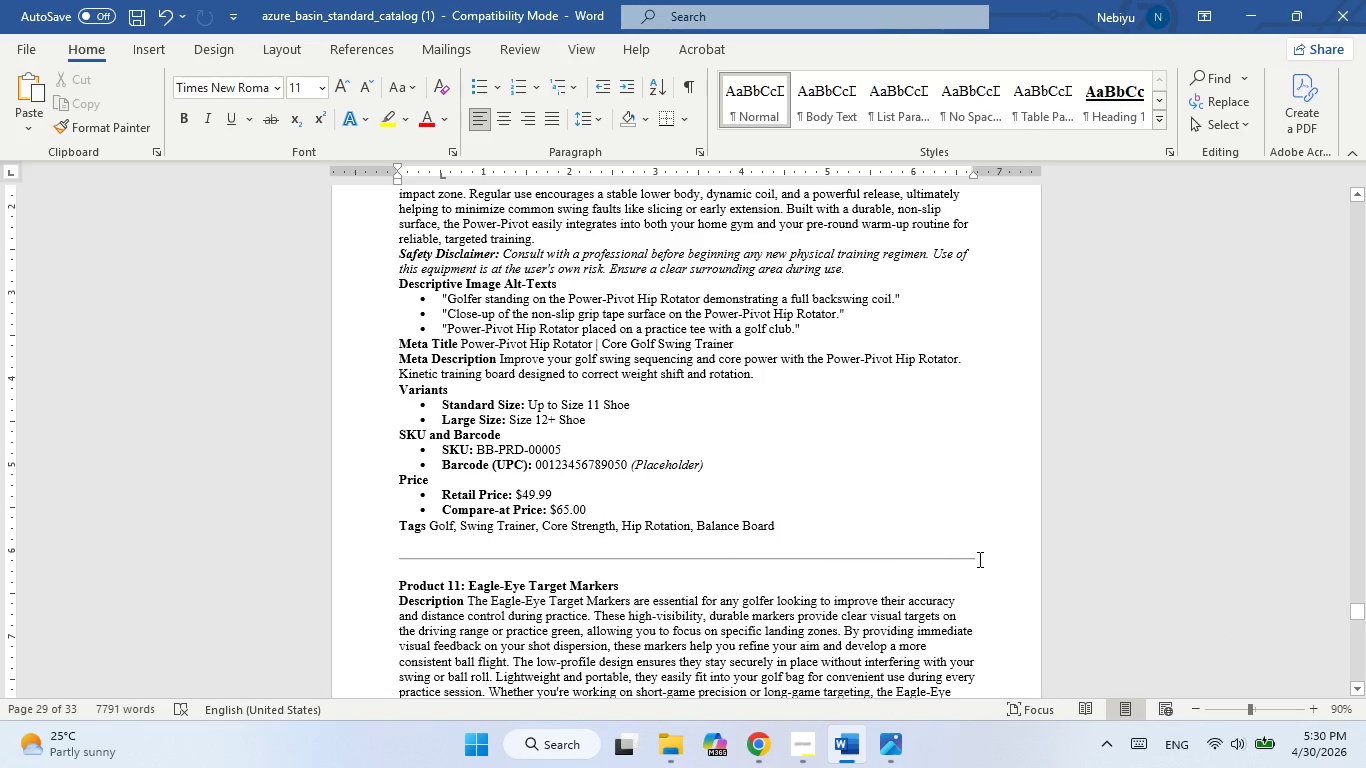 
left_click([979, 559])
 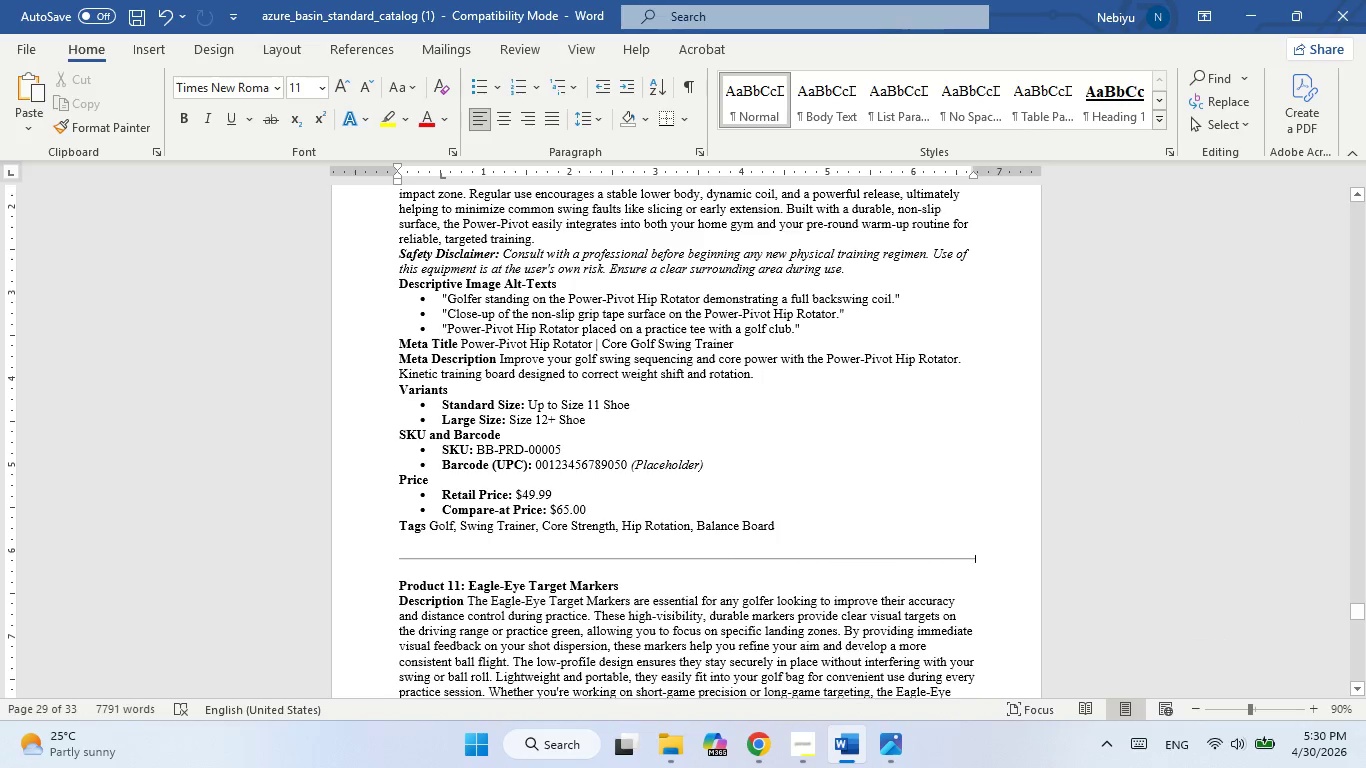 
key(Enter)
 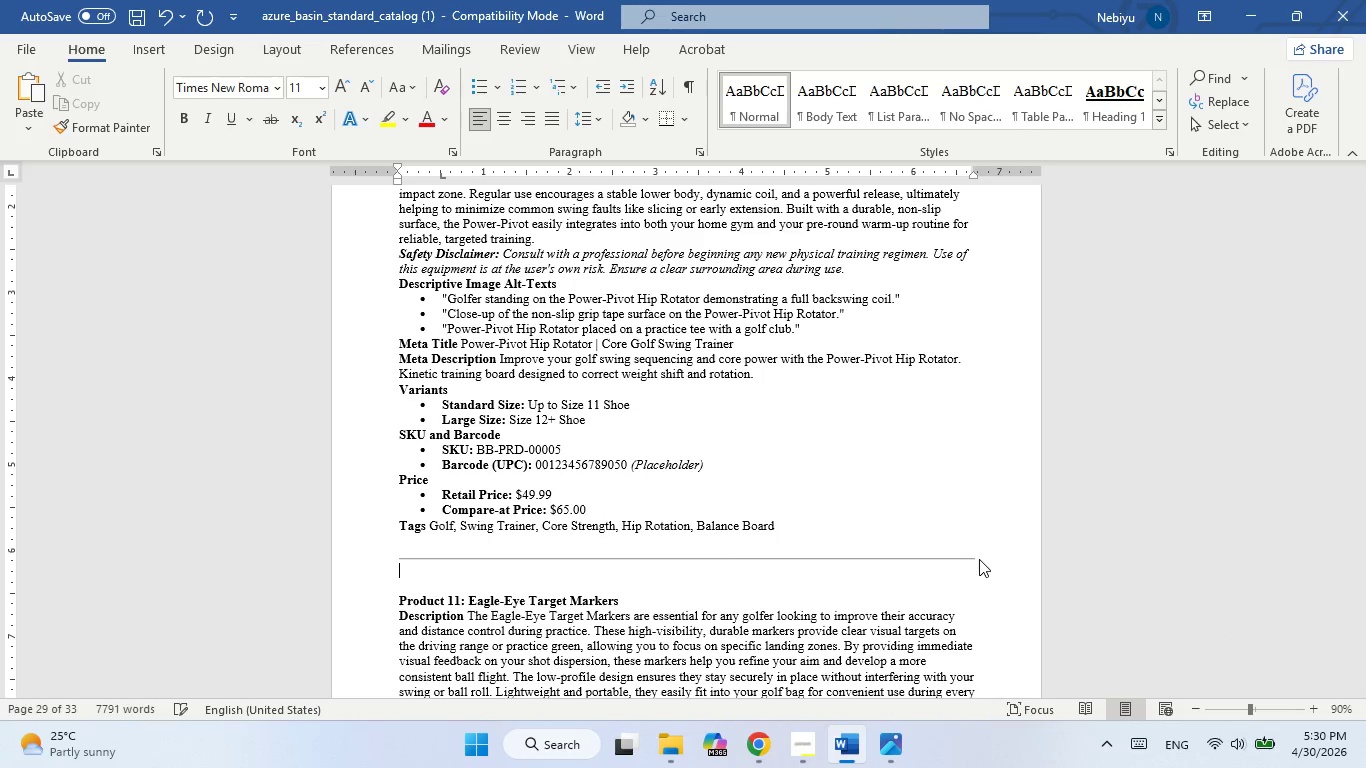 
key(Enter)
 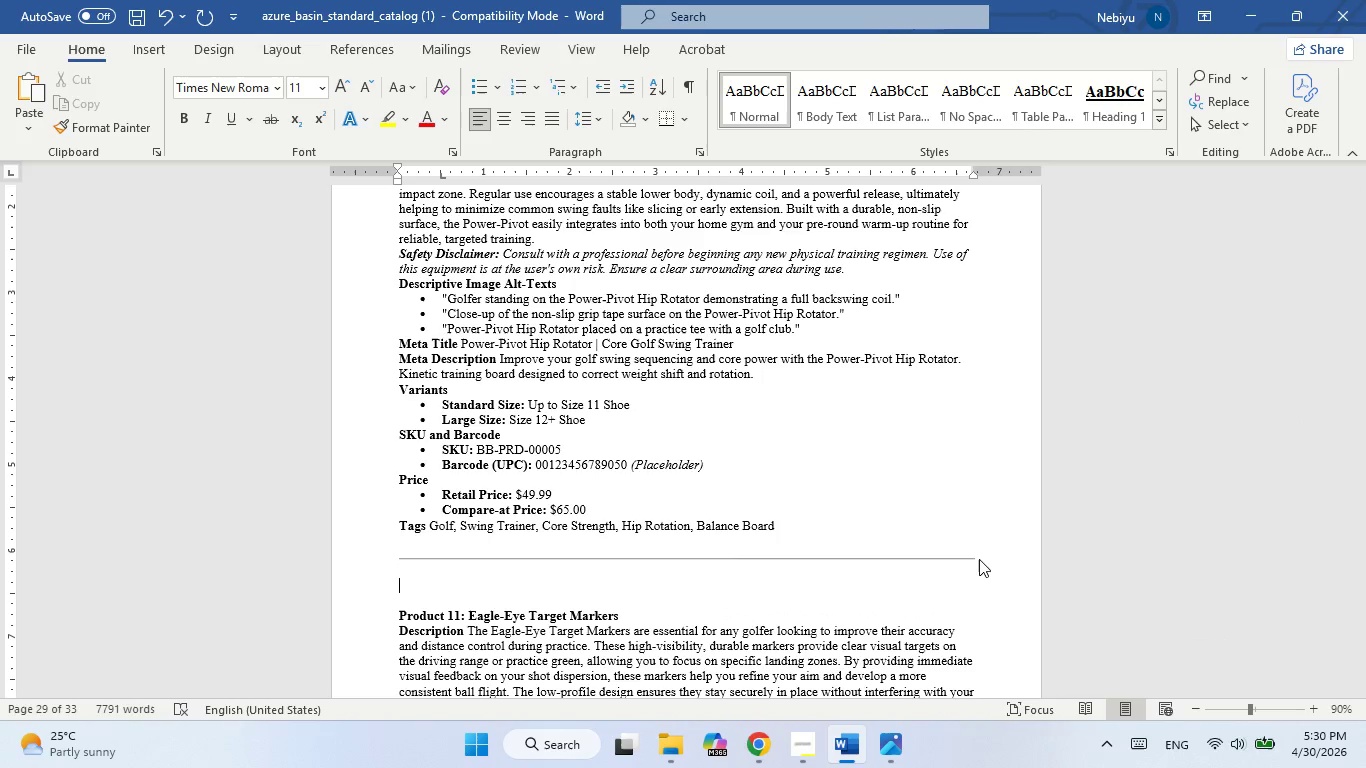 
key(ArrowUp)
 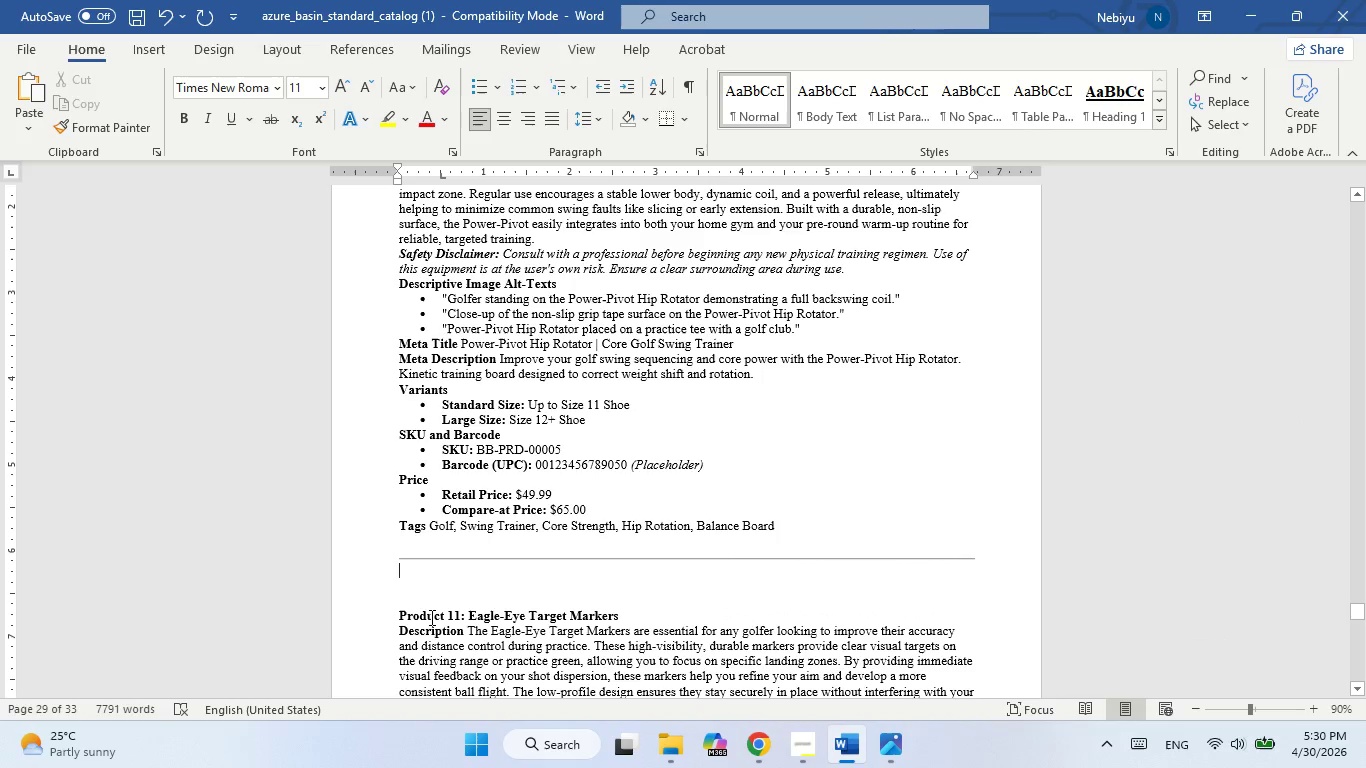 
right_click([432, 571])
 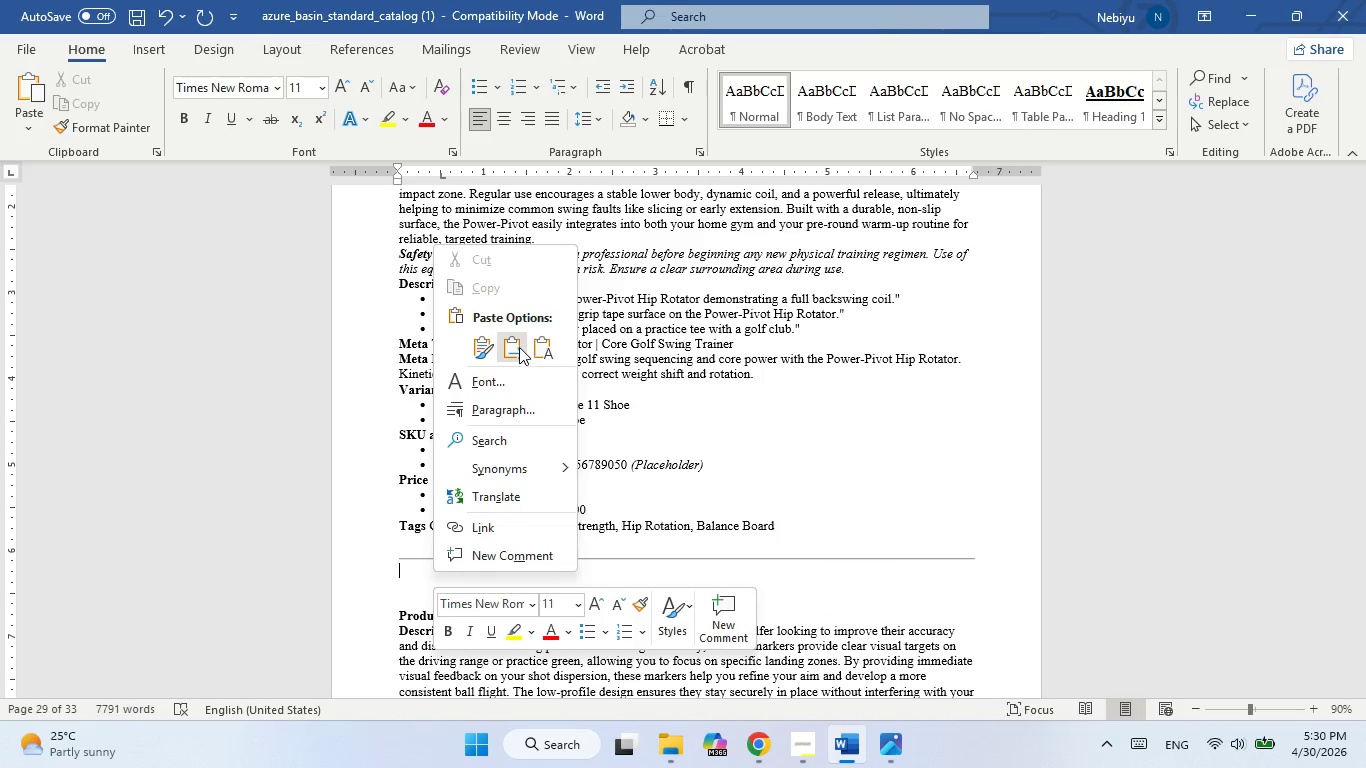 
left_click([519, 347])
 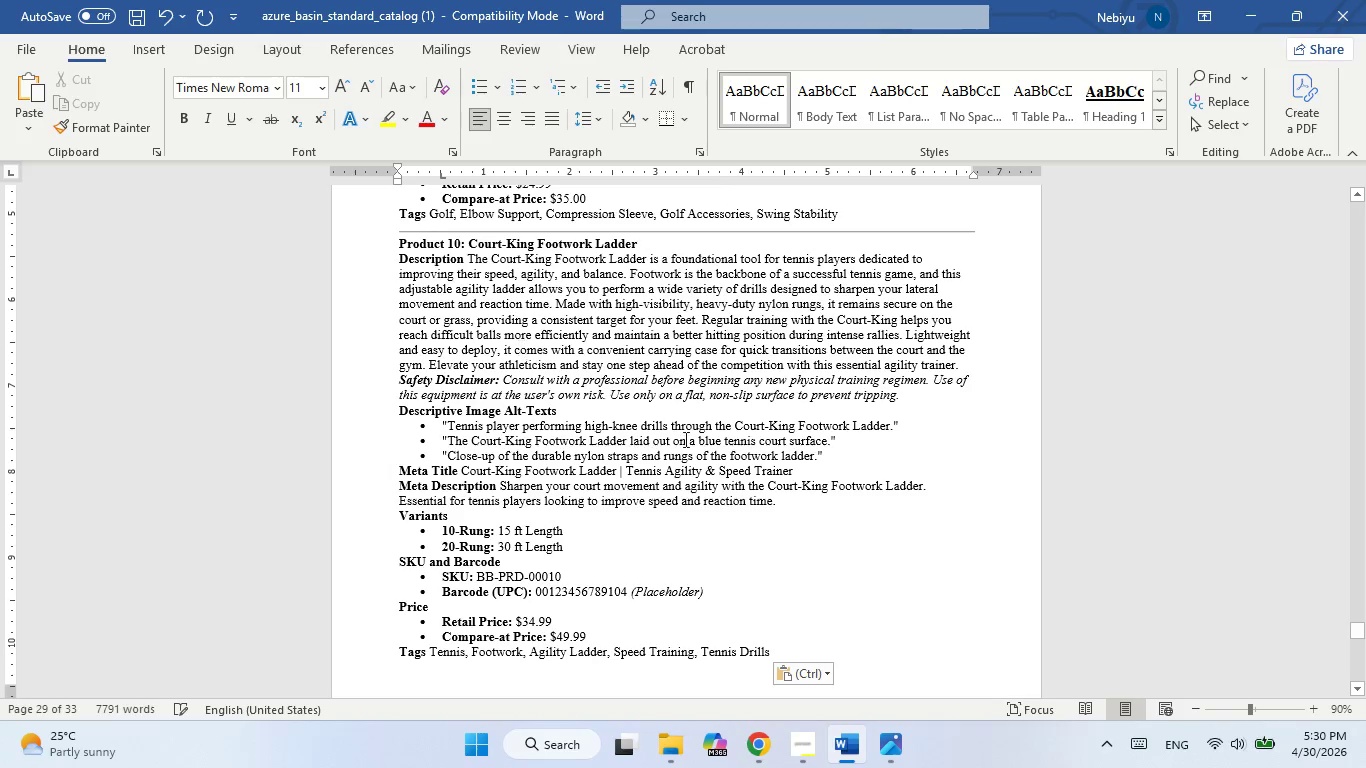 
scroll: coordinate [735, 475], scroll_direction: up, amount: 33.0
 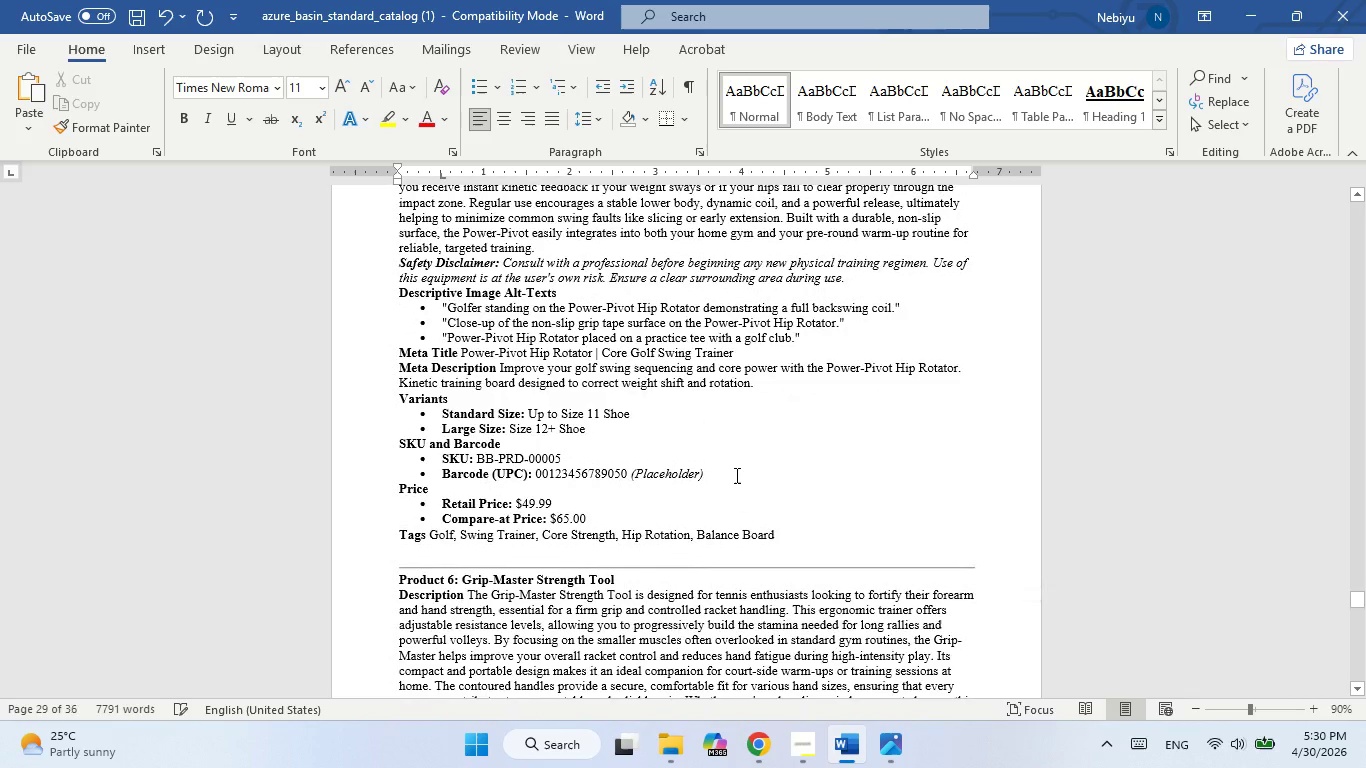 
hold_key(key=ControlLeft, duration=0.36)
scroll: coordinate [735, 475], scroll_direction: down, amount: 2.0
 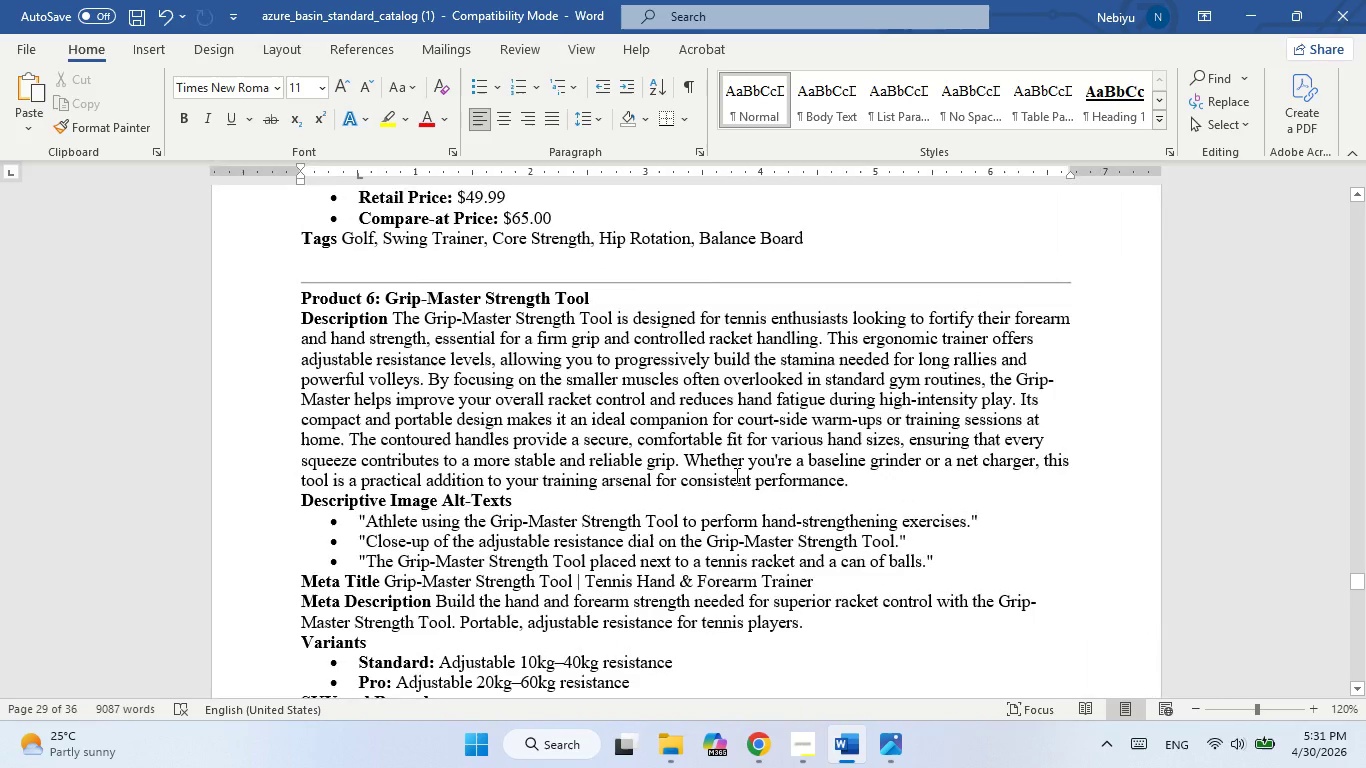 
scroll: coordinate [735, 475], scroll_direction: none, amount: 0.0
 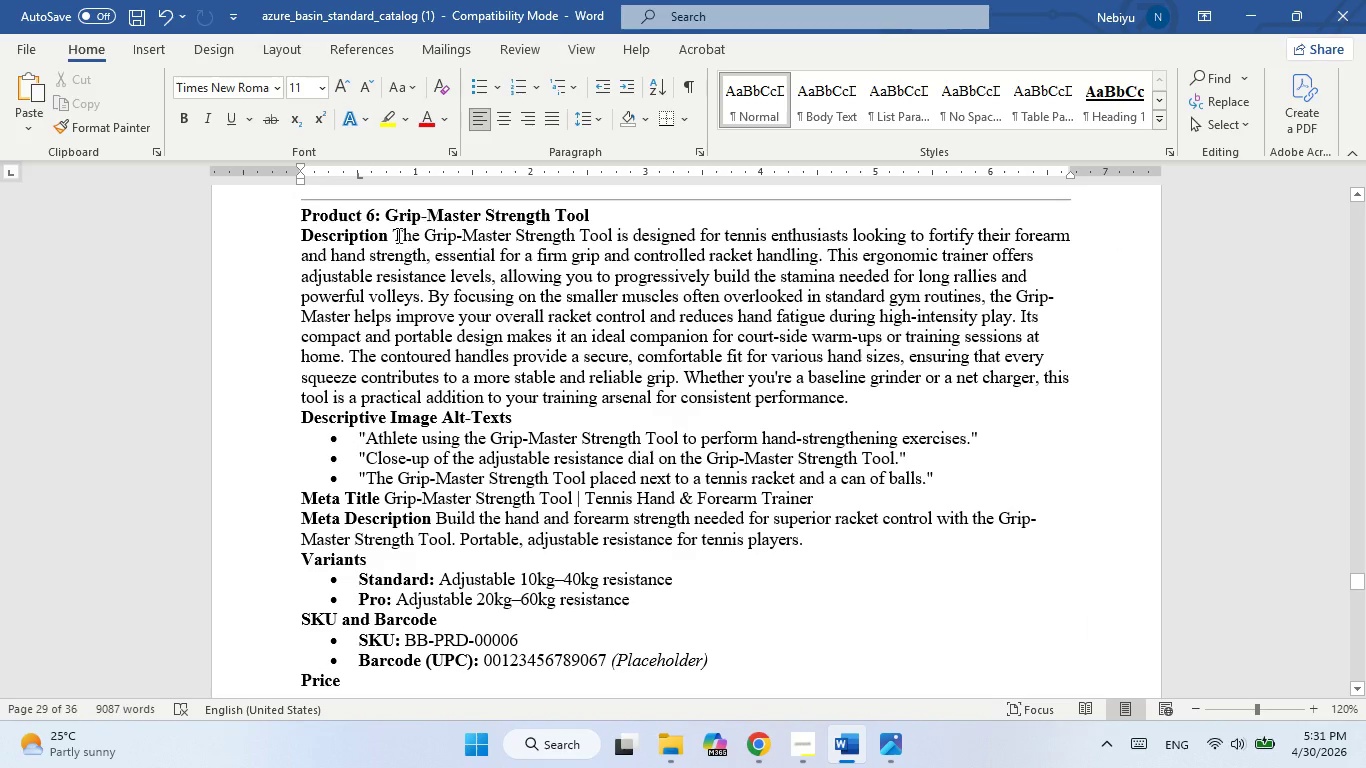 
left_click_drag(start_coordinate=[393, 234], to_coordinate=[871, 396])
 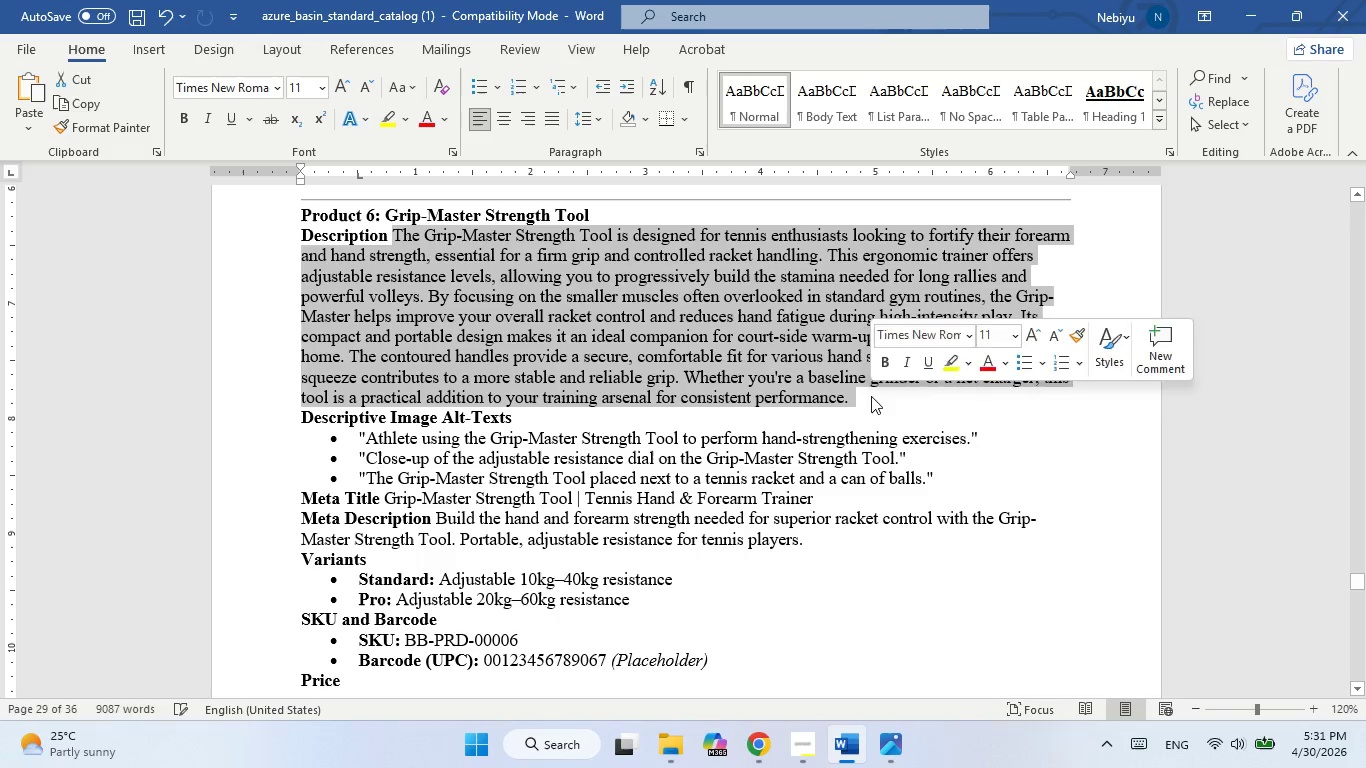 
key(Control+C)
 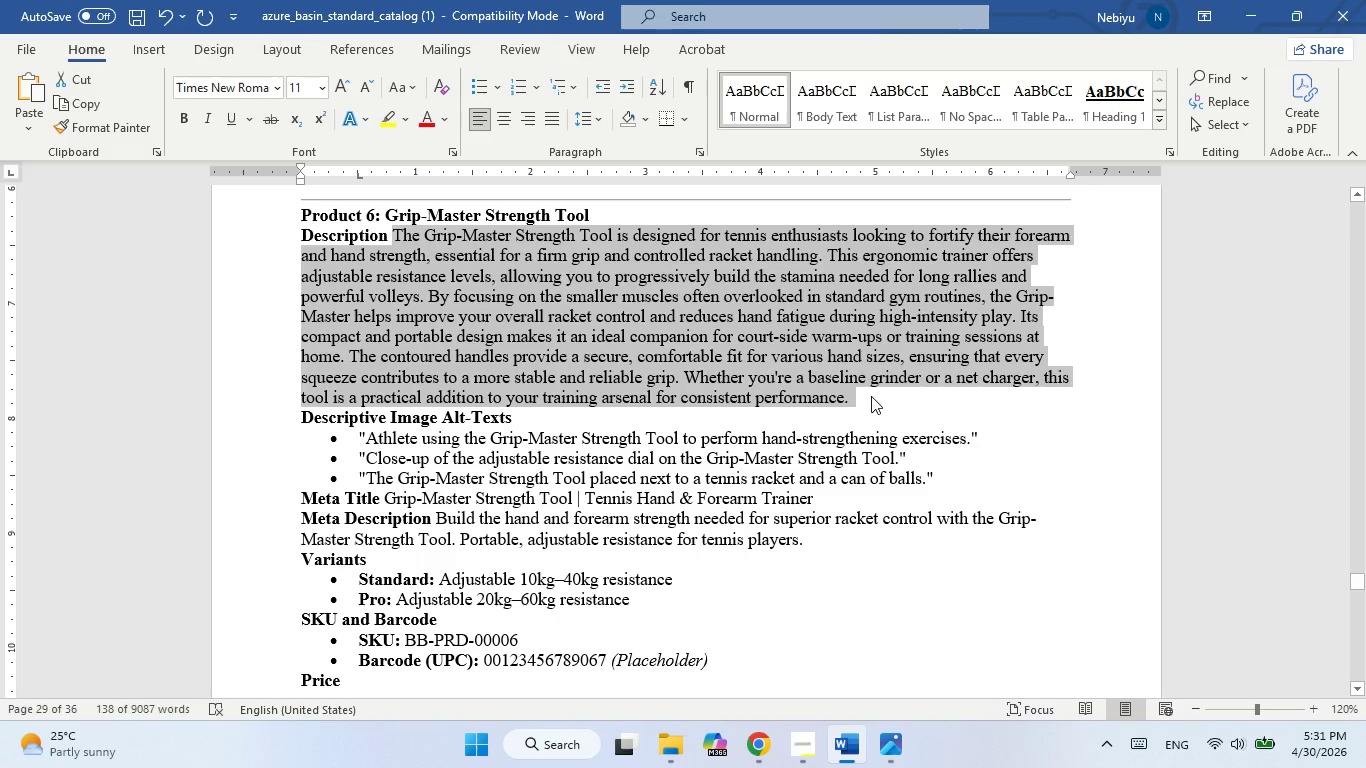 
key(Alt+AltLeft)
 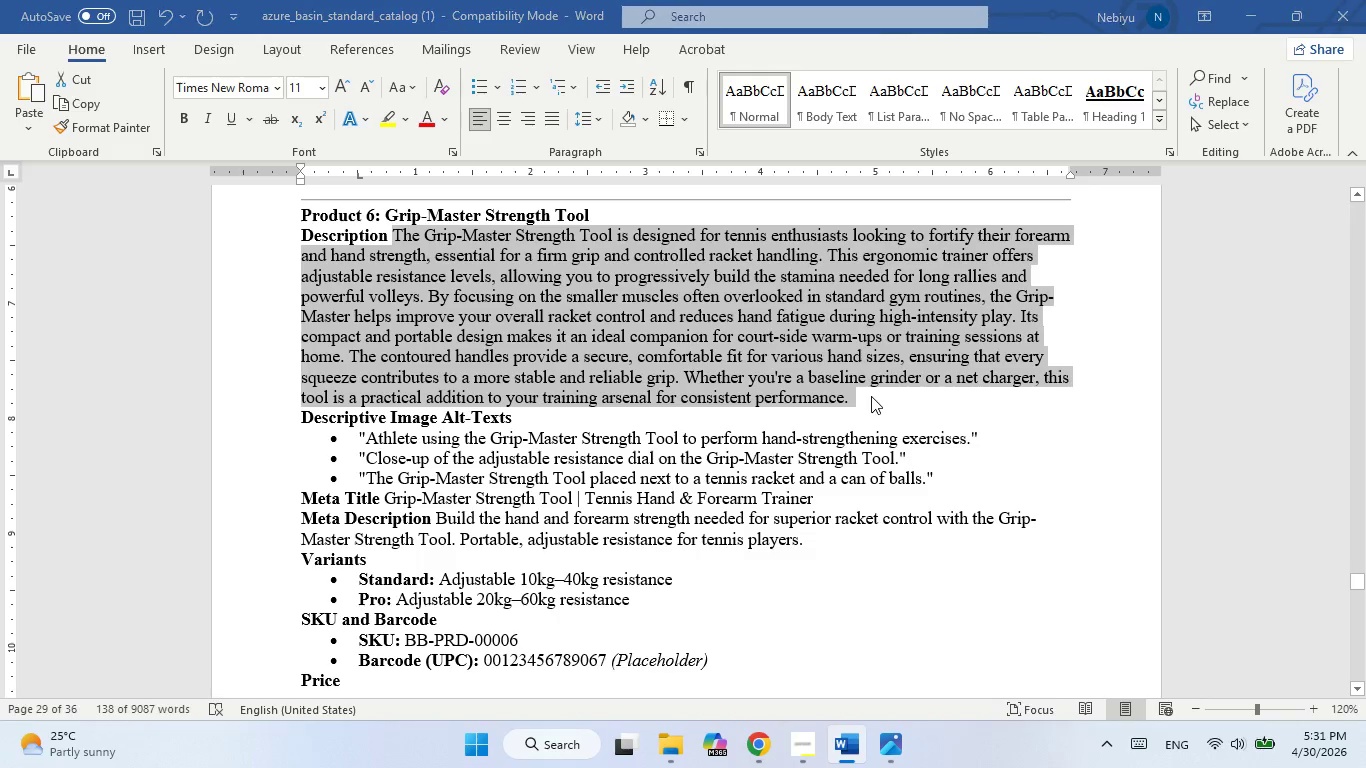 
key(Alt+Tab)
 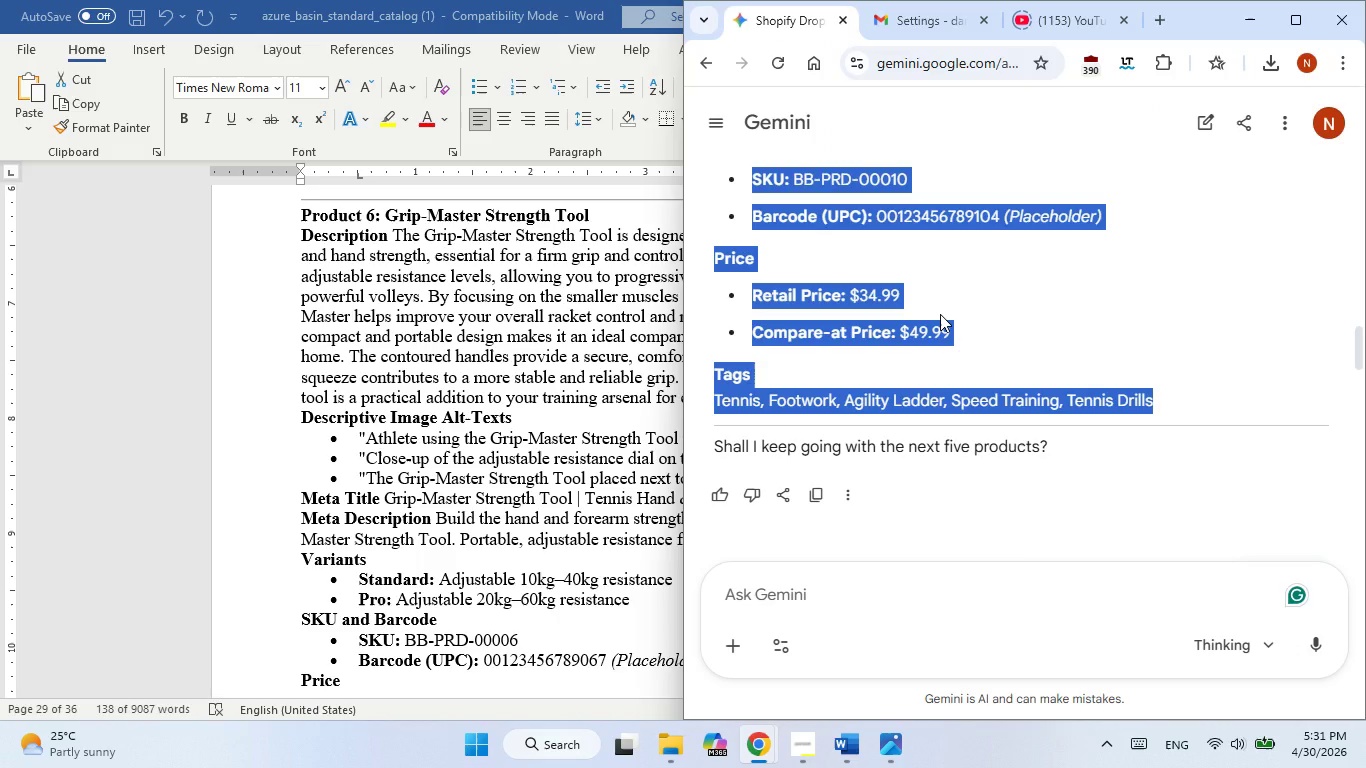 
left_click([940, 314])
 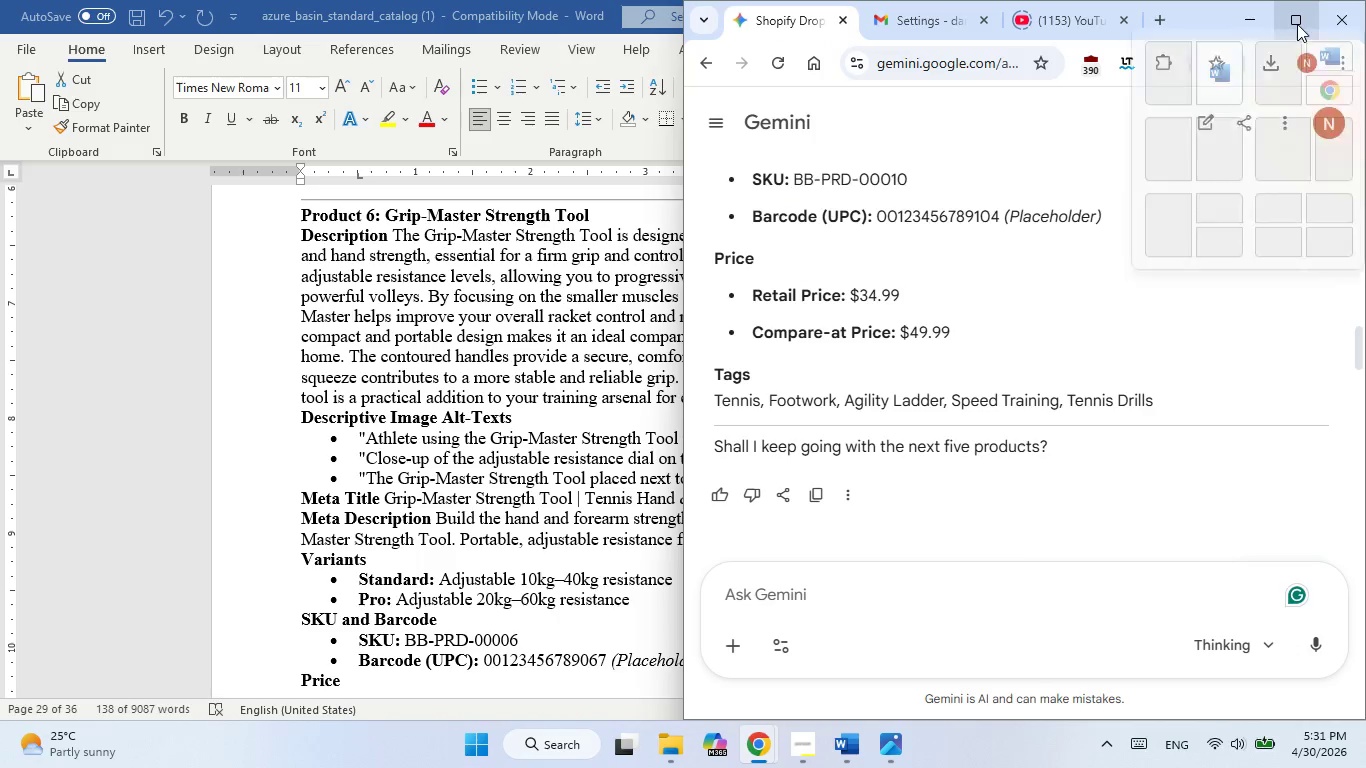 
left_click([1251, 15])
 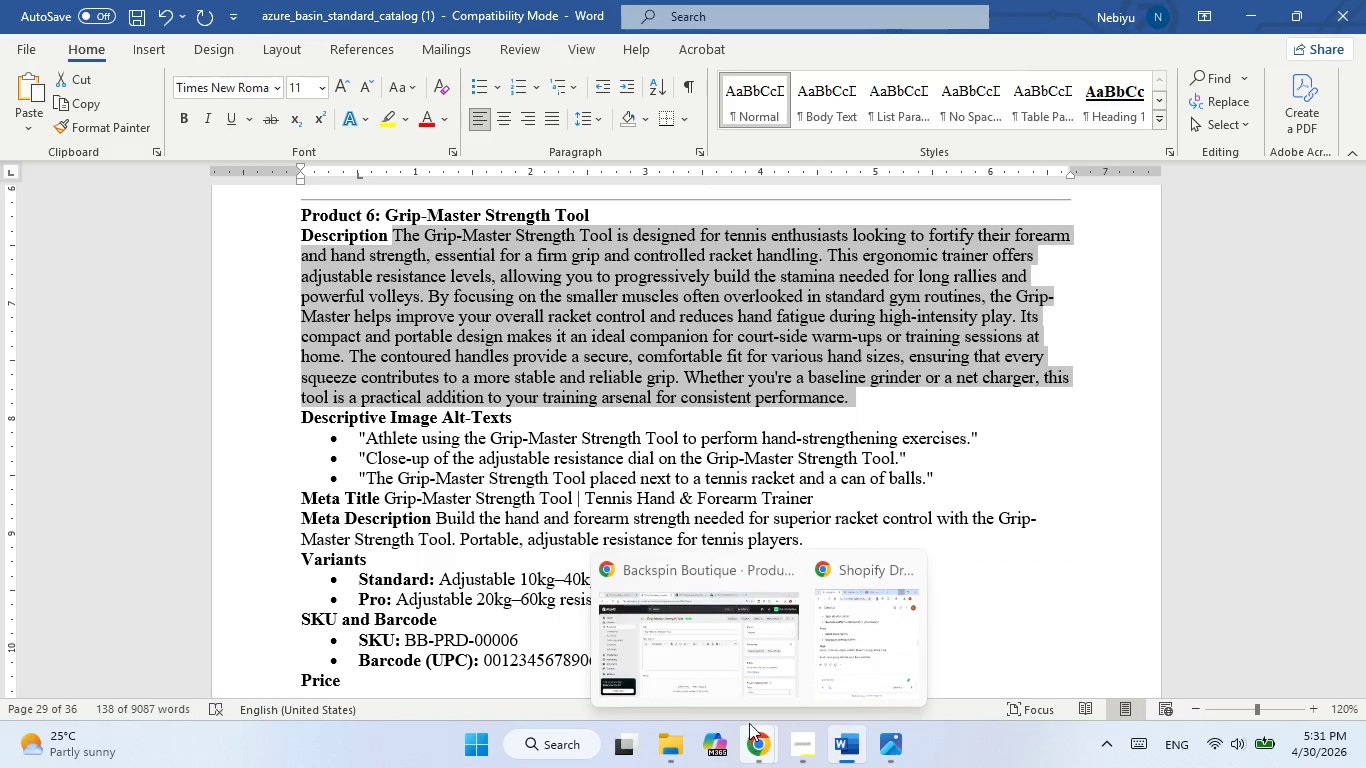 
left_click([711, 645])
 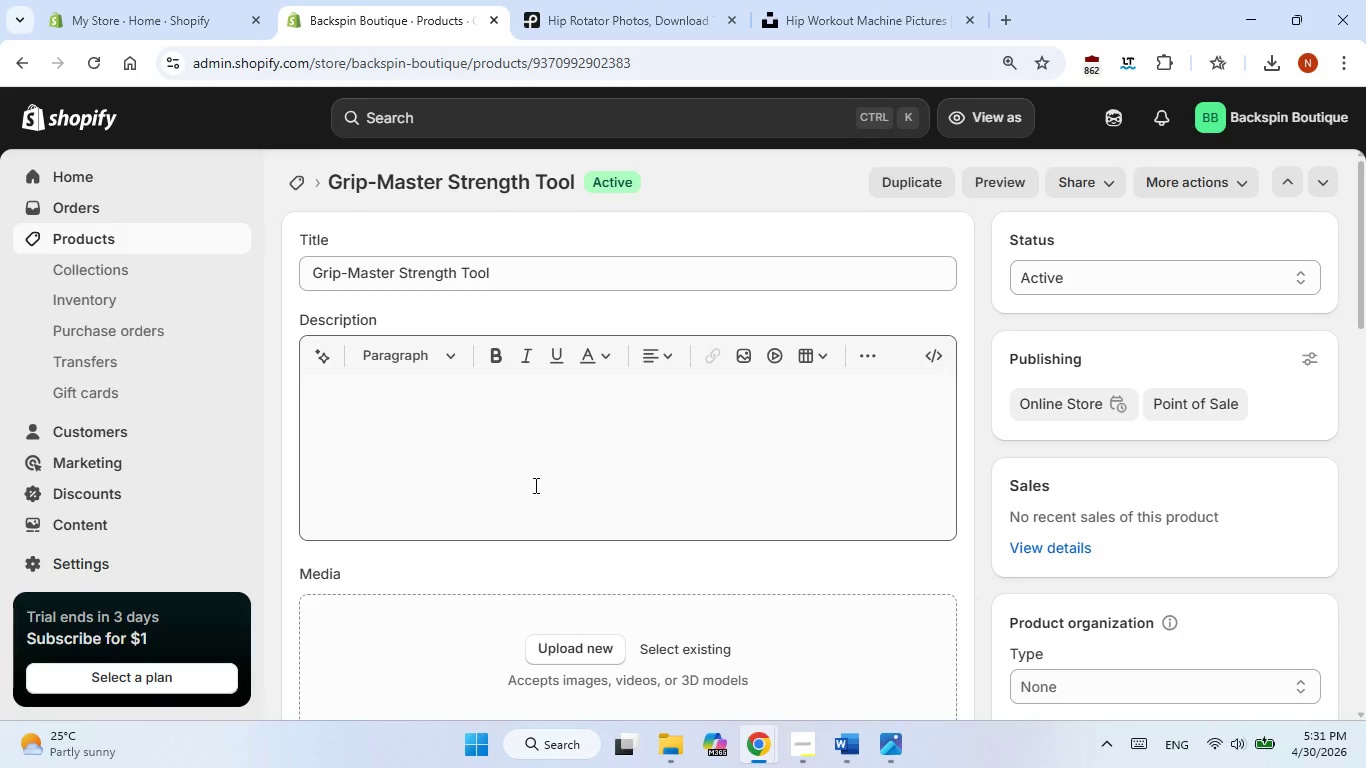 
left_click([534, 485])
 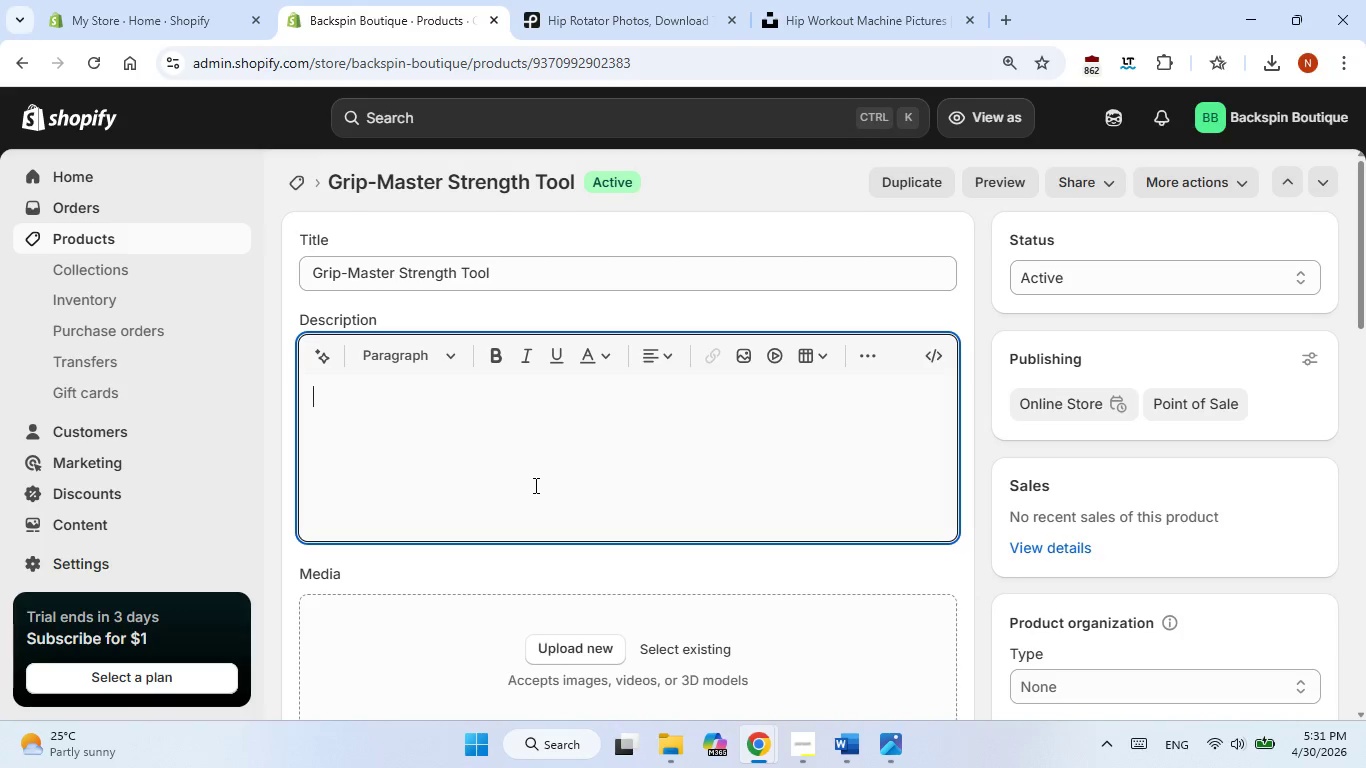 
key(Control+V)
 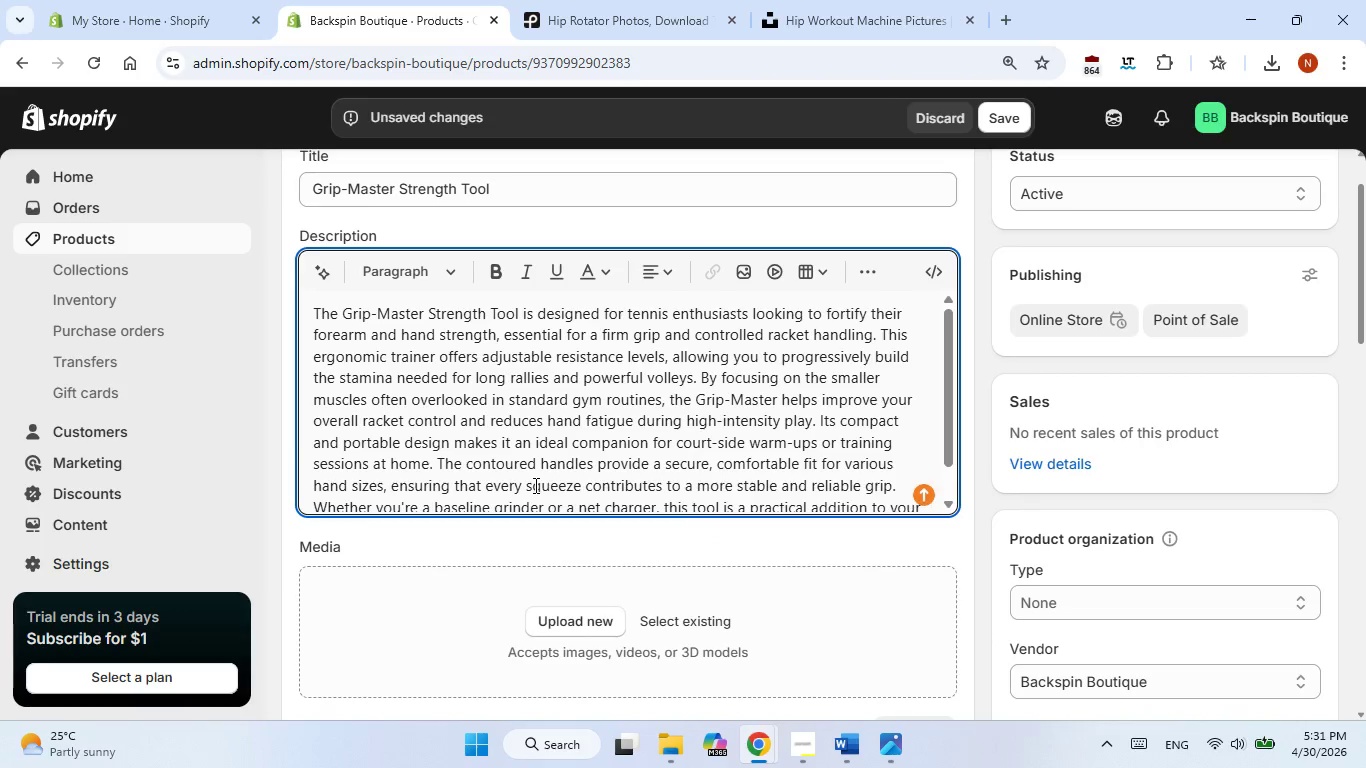 
wait(5.8)
 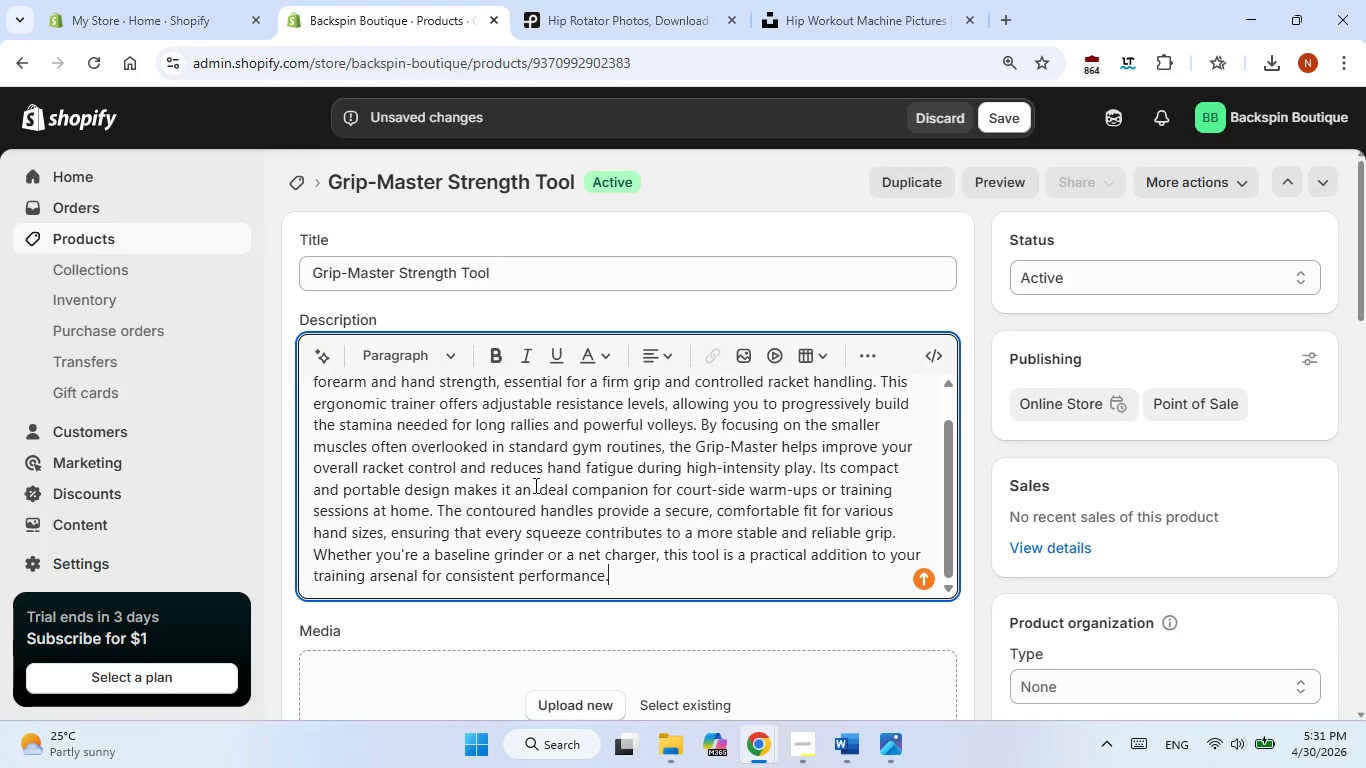 
left_click([590, 630])
 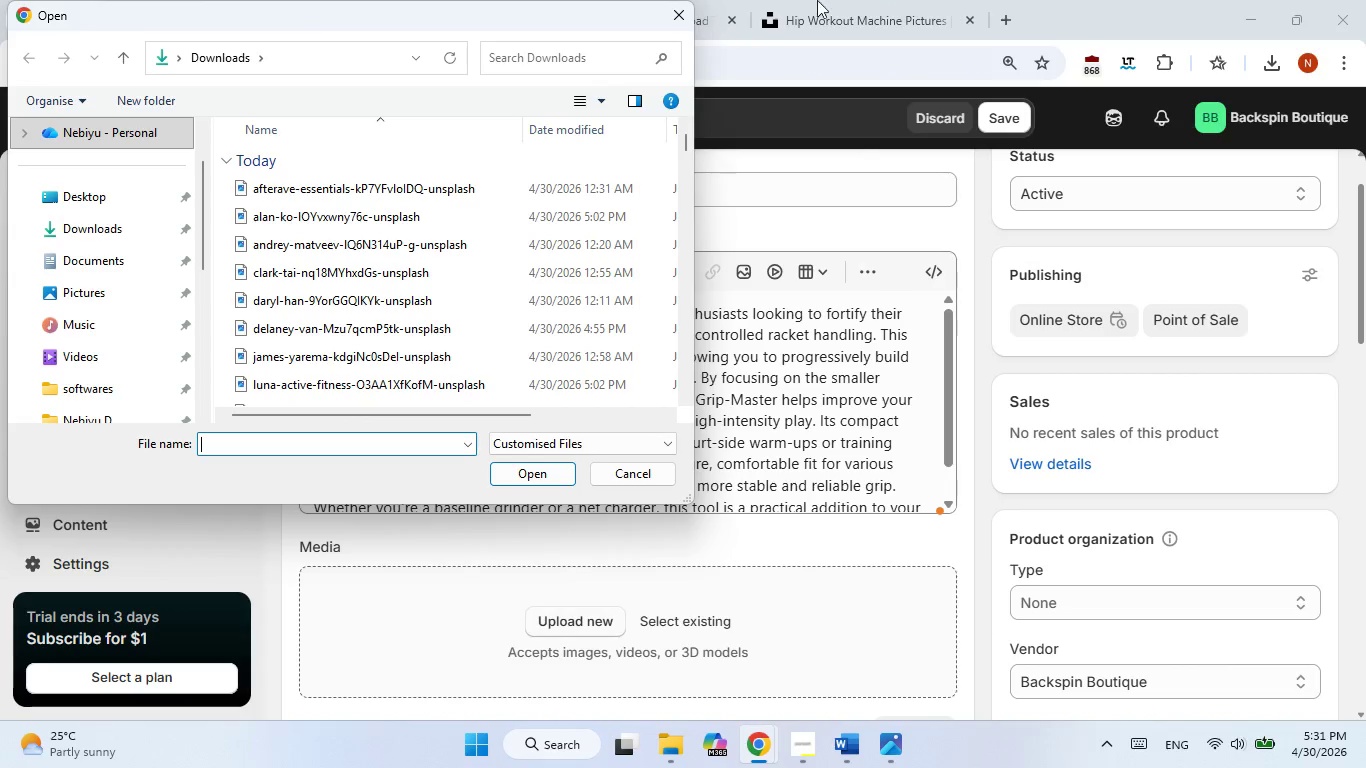 
wait(5.14)
 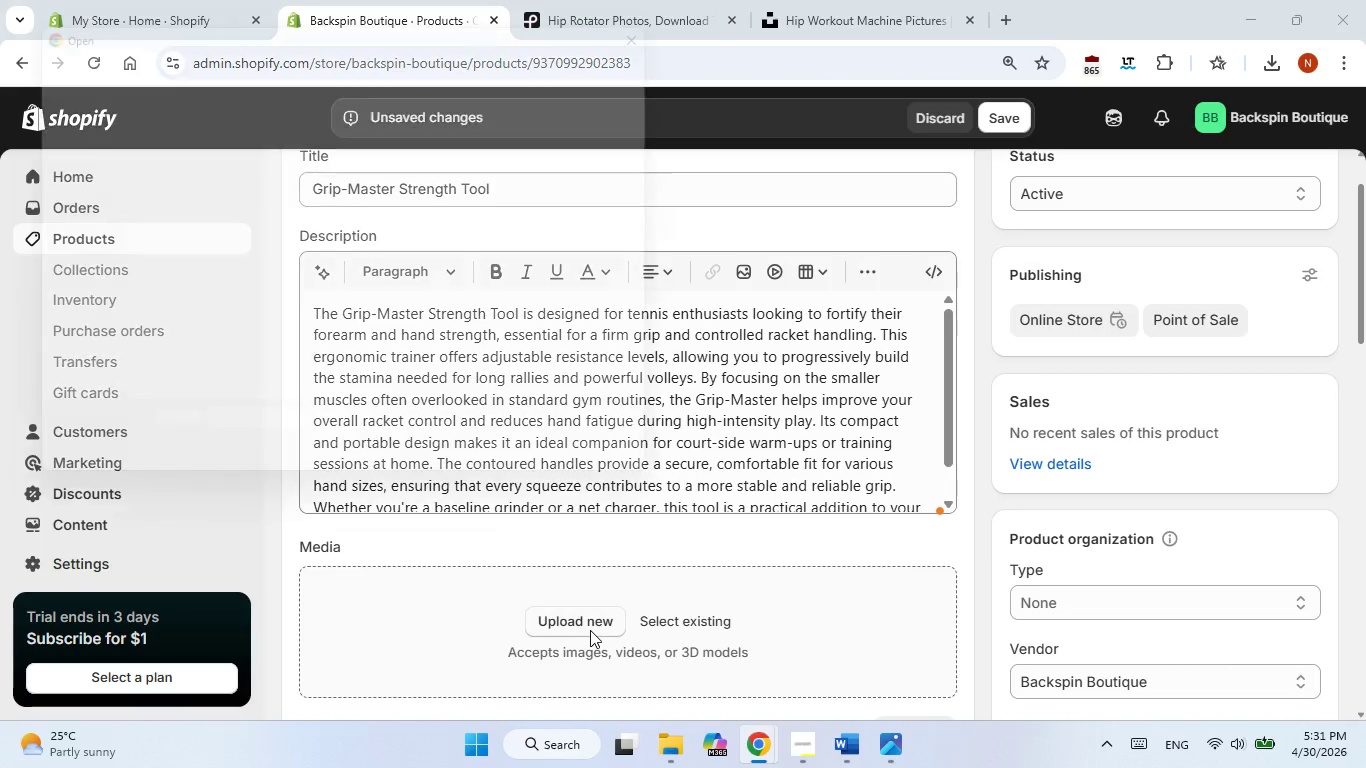 
left_click([685, 11])
 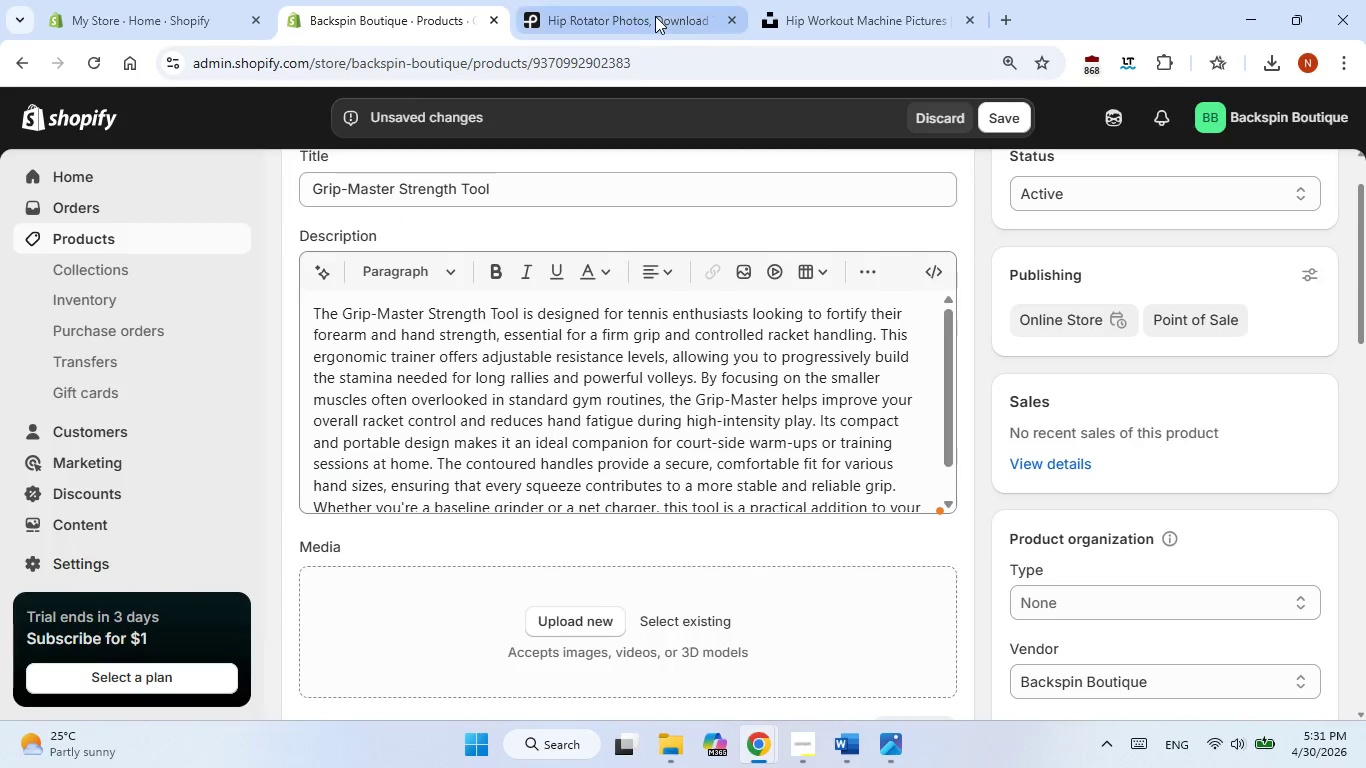 
left_click([655, 16])
 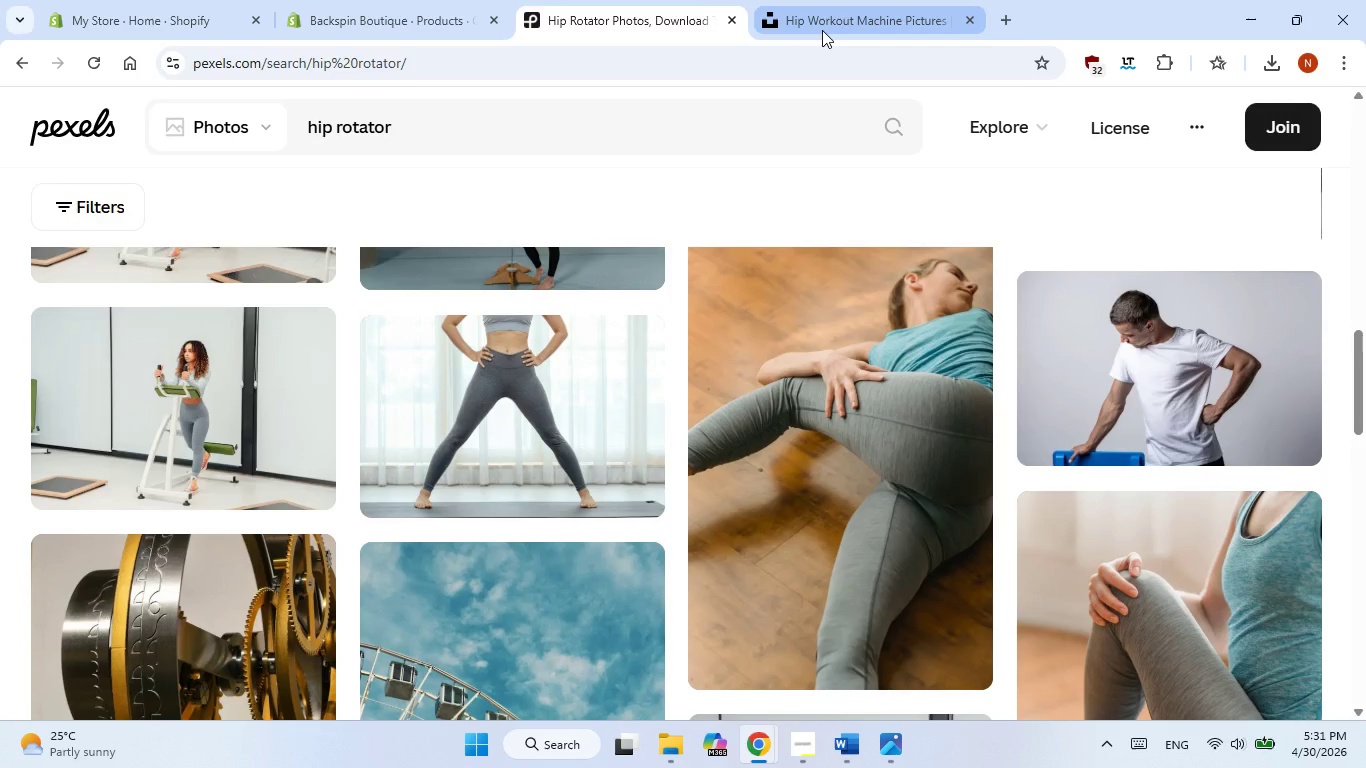 
left_click([822, 30])
 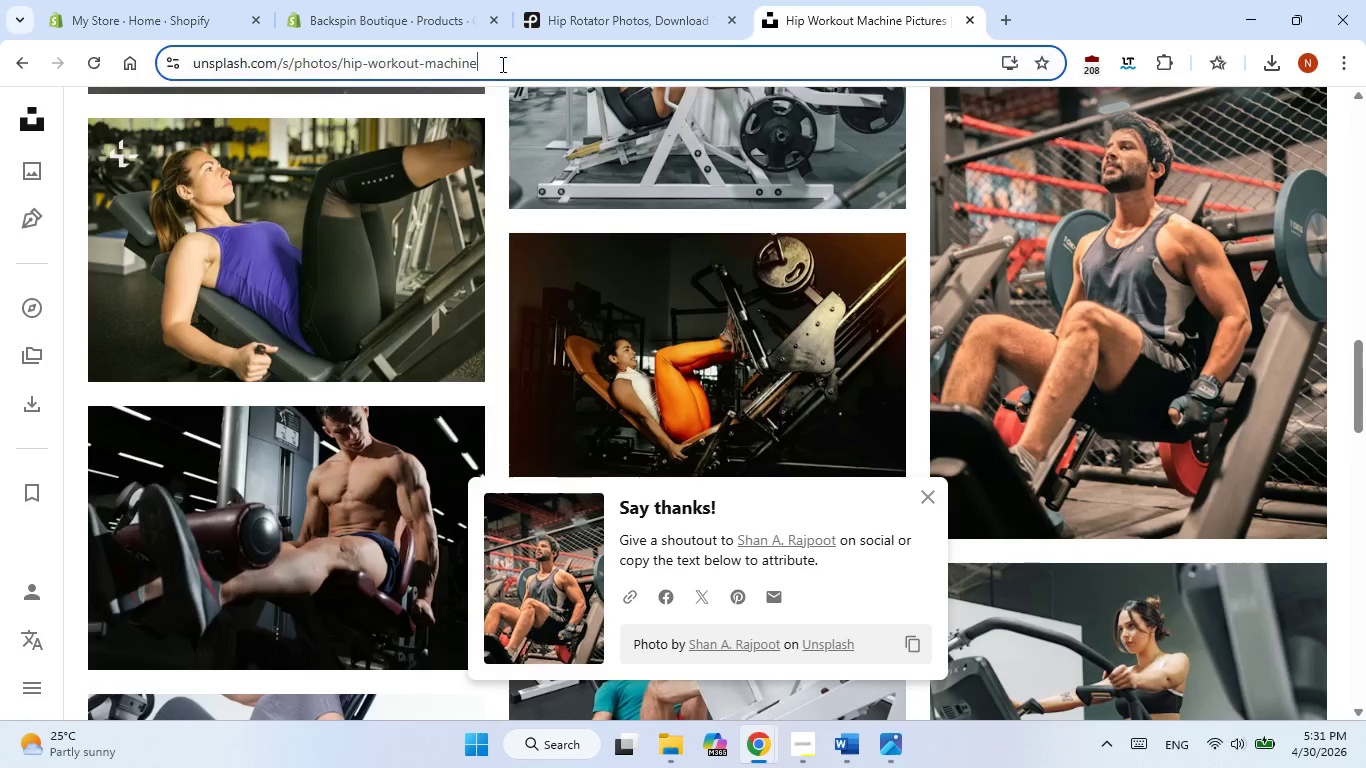 
double_click([501, 64])
 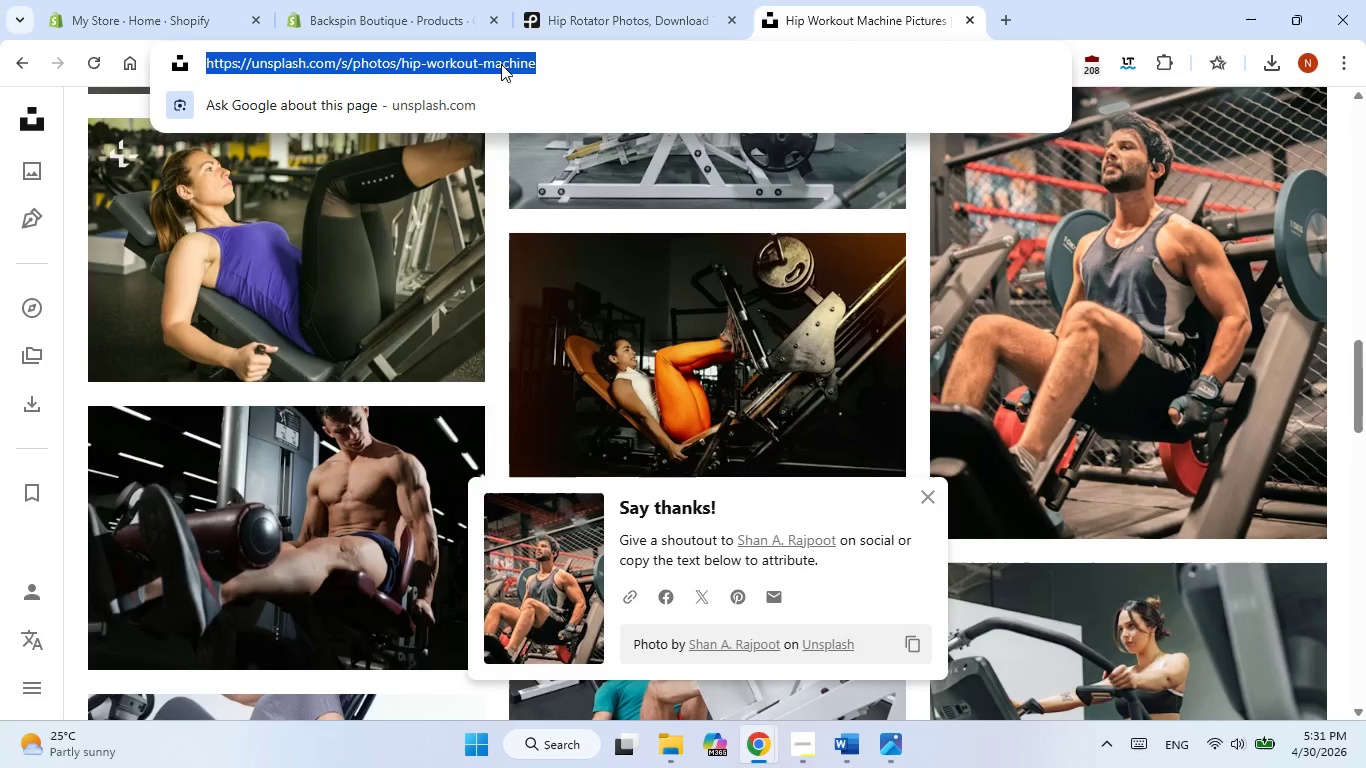 
triple_click([501, 64])
 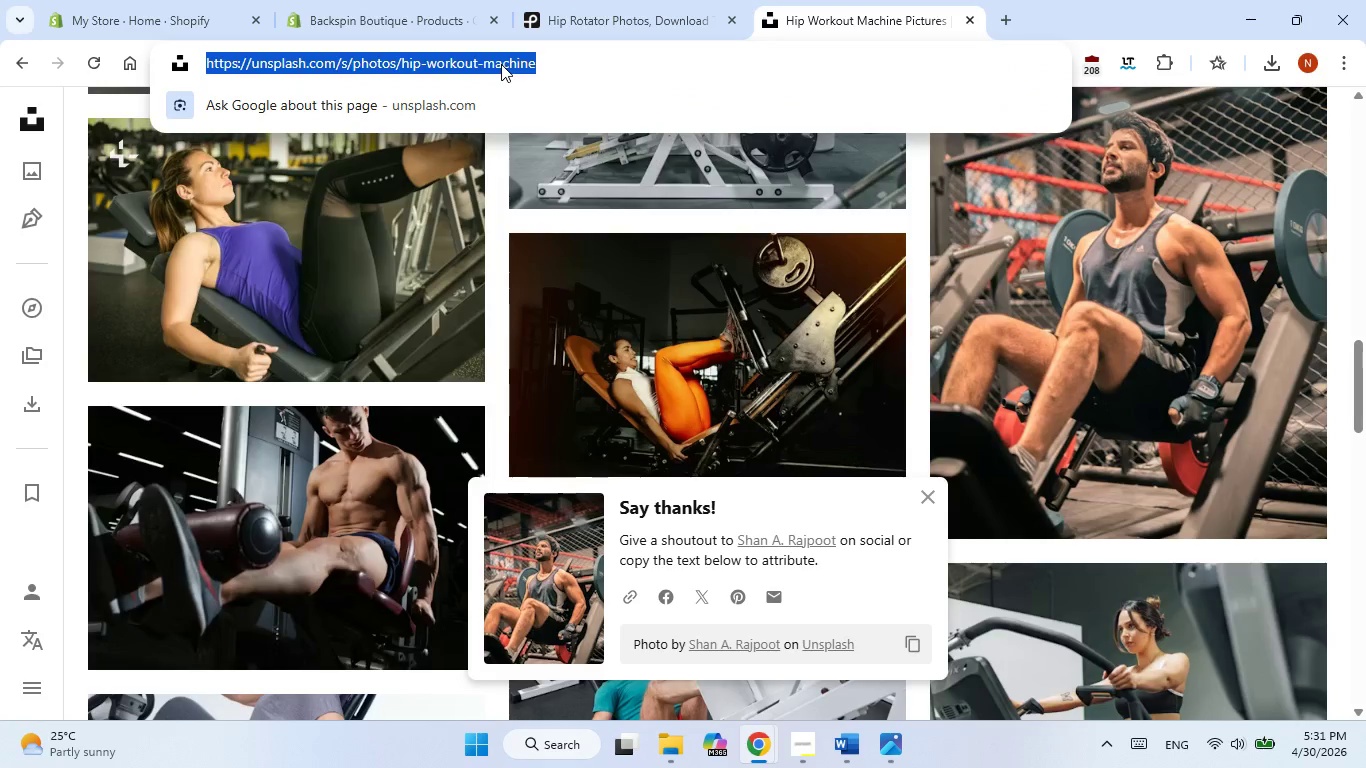 
type(grip master )
 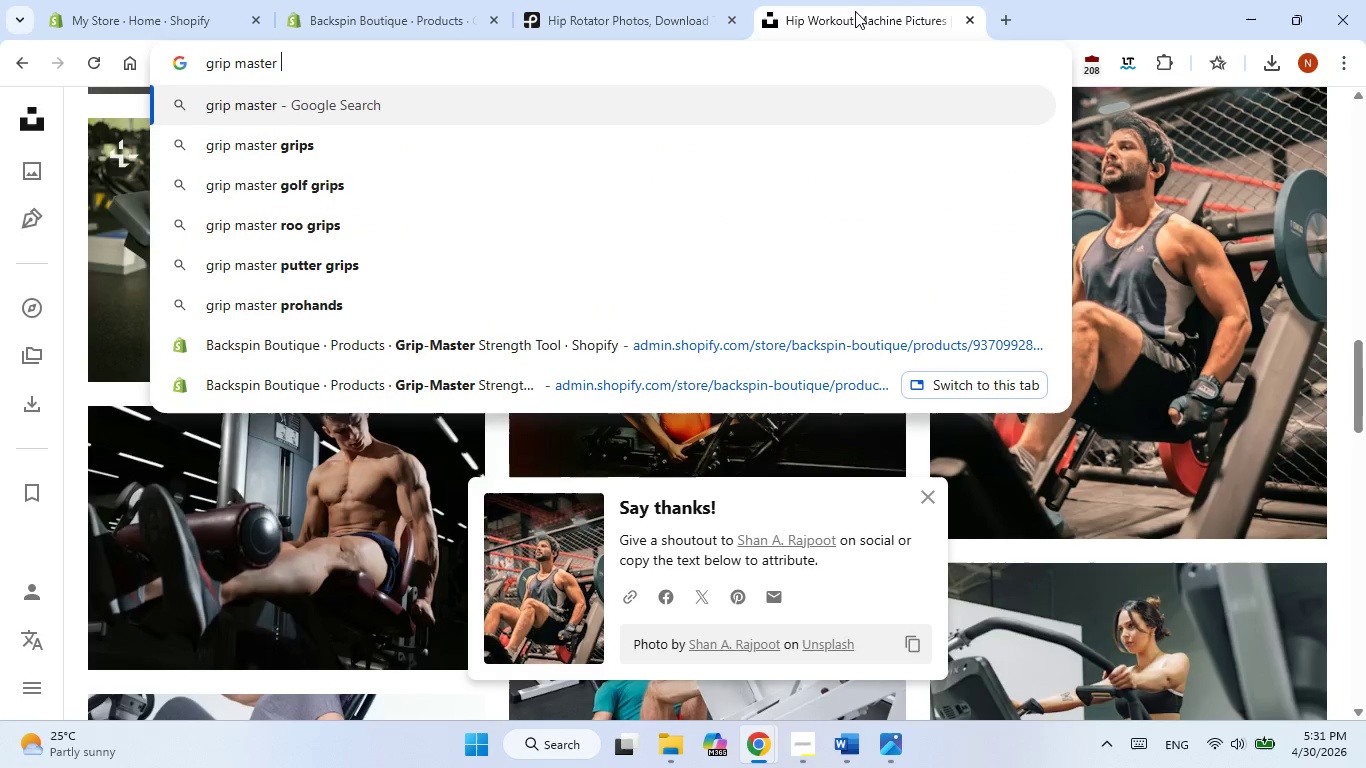 
left_click([1059, 35])
 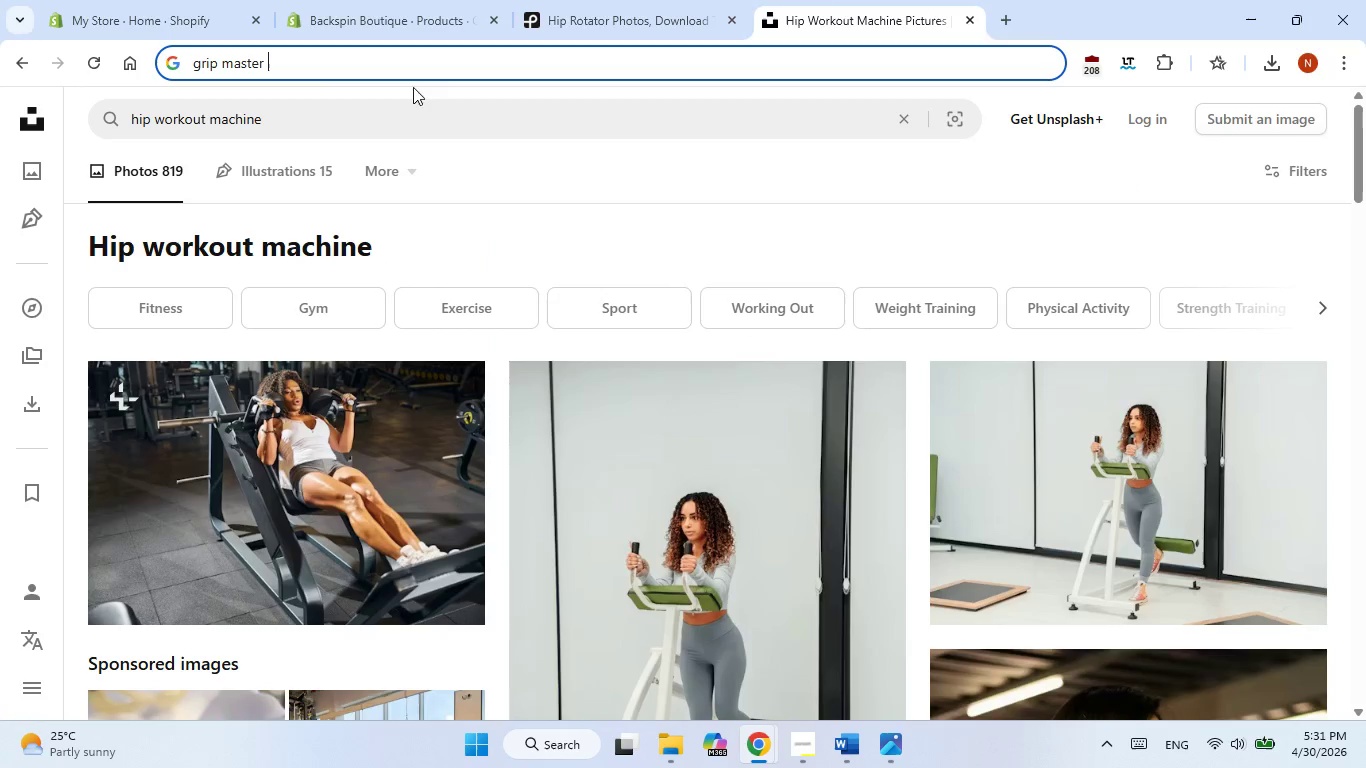 
double_click([396, 123])
 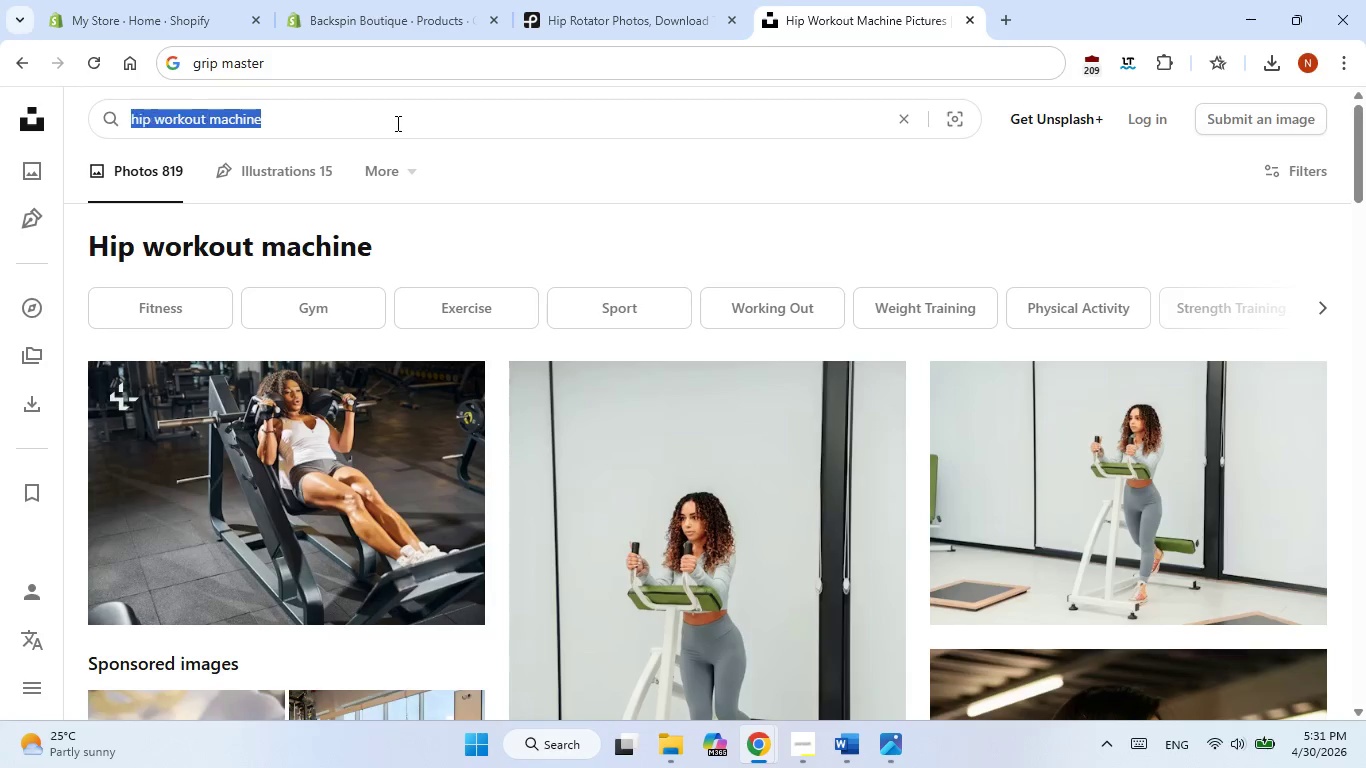 
triple_click([396, 123])
 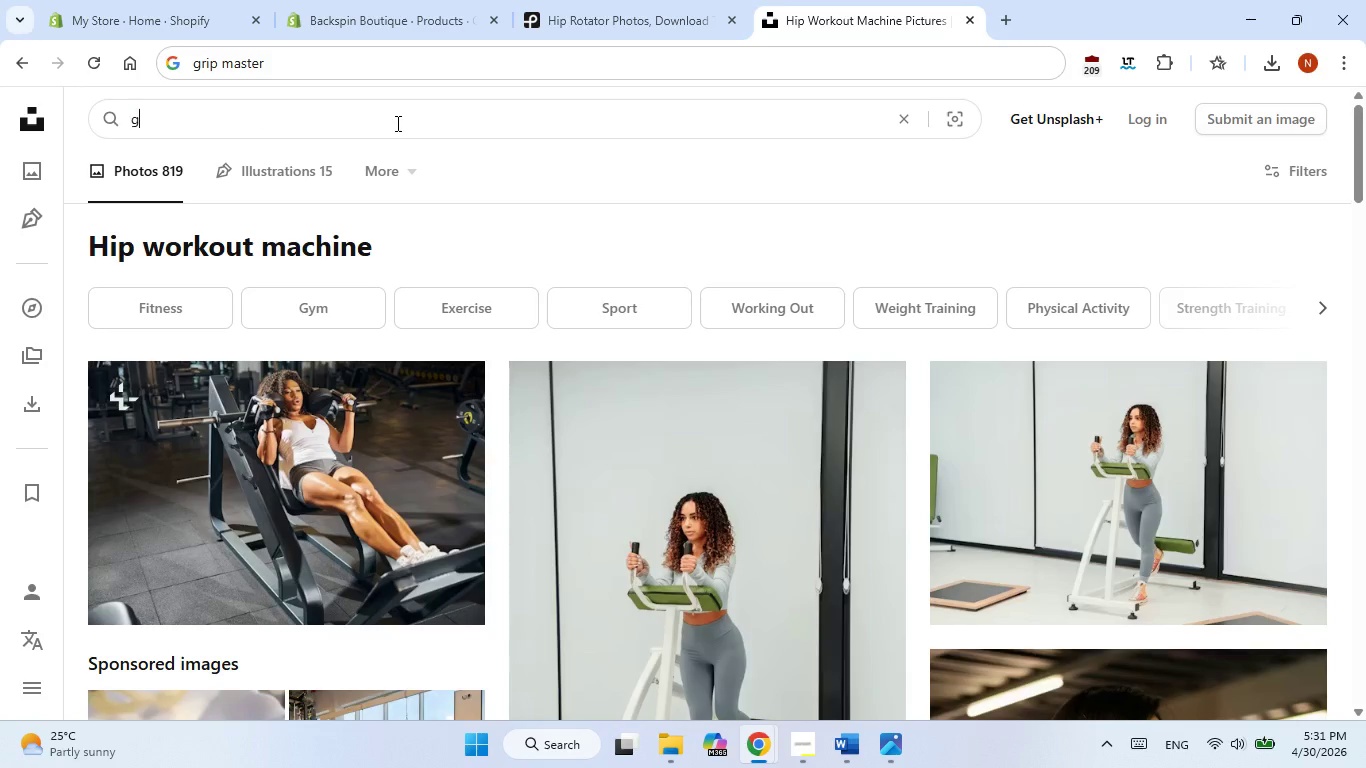 
type(gri )
key(Backspace)
type(p master)
 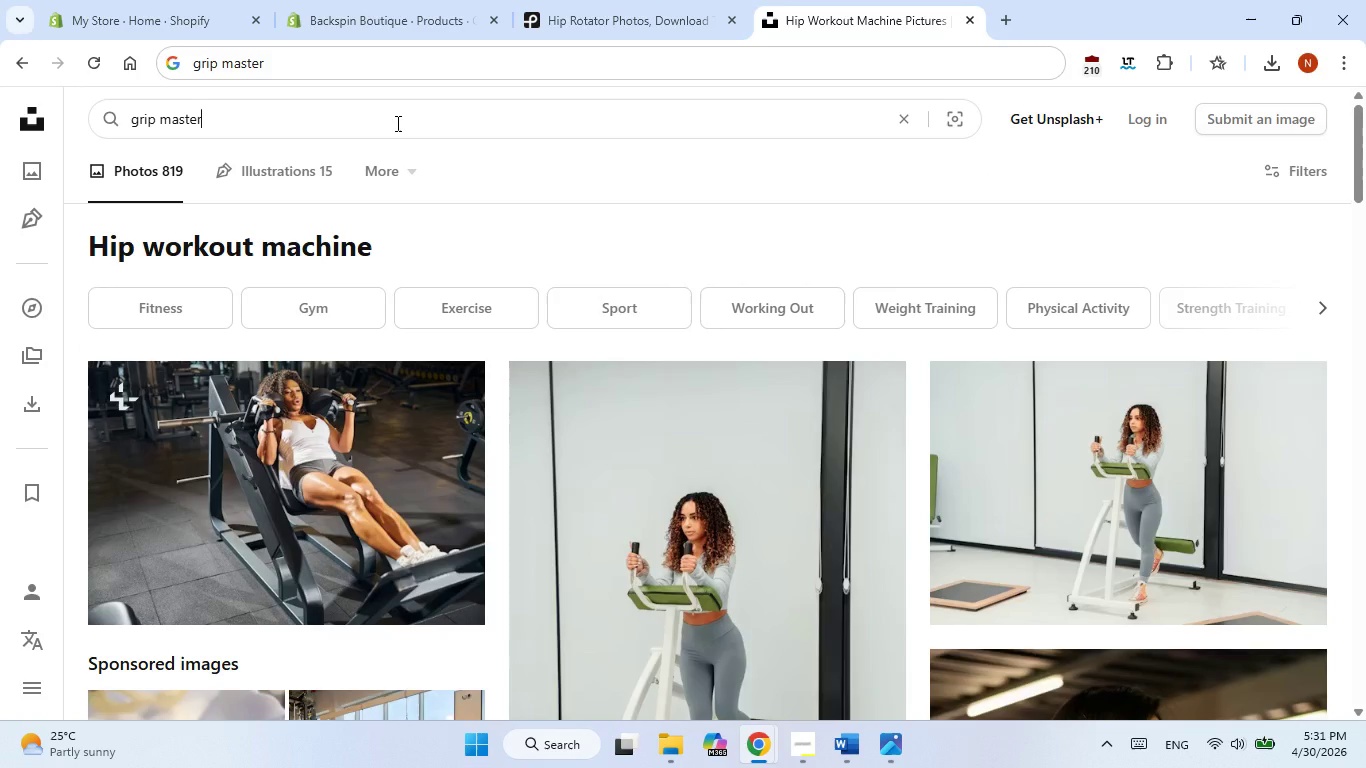 
key(Enter)
 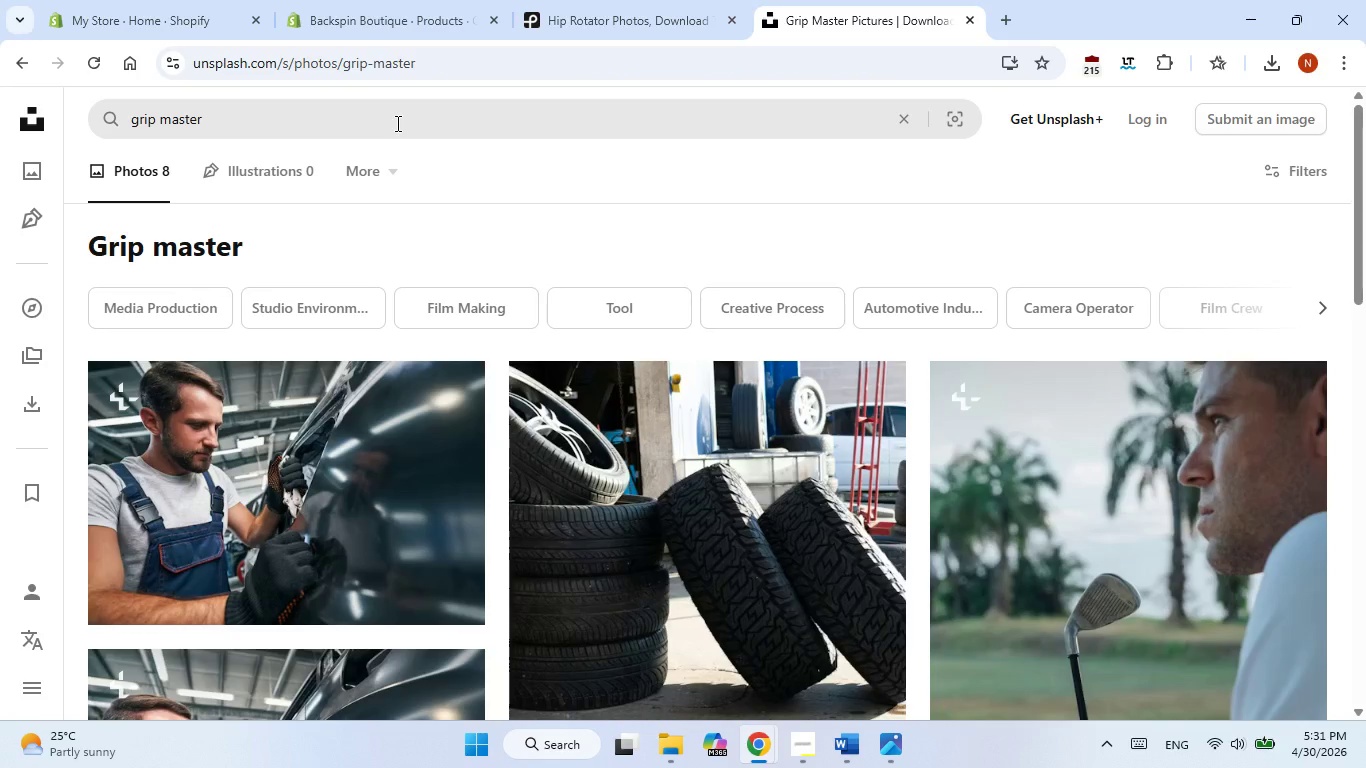 
left_click([396, 123])
 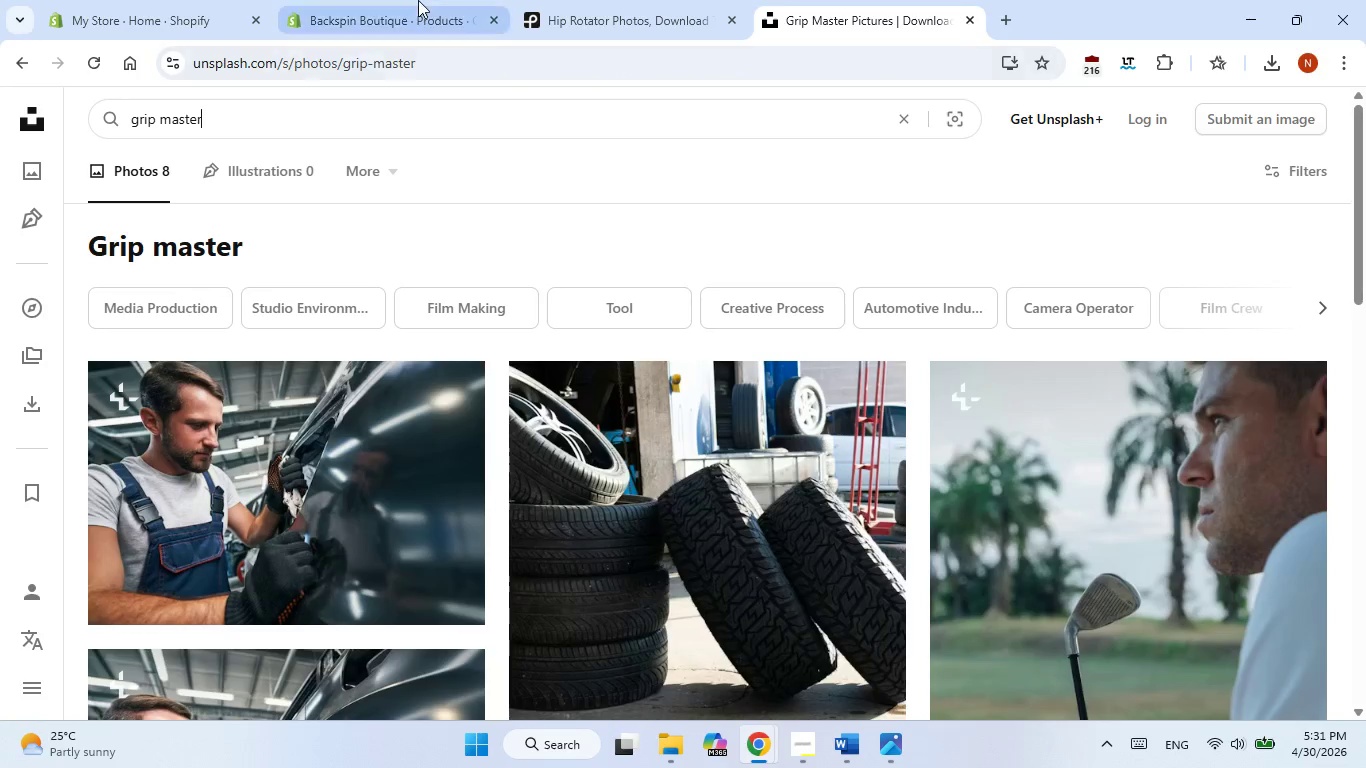 
left_click([418, 0])
 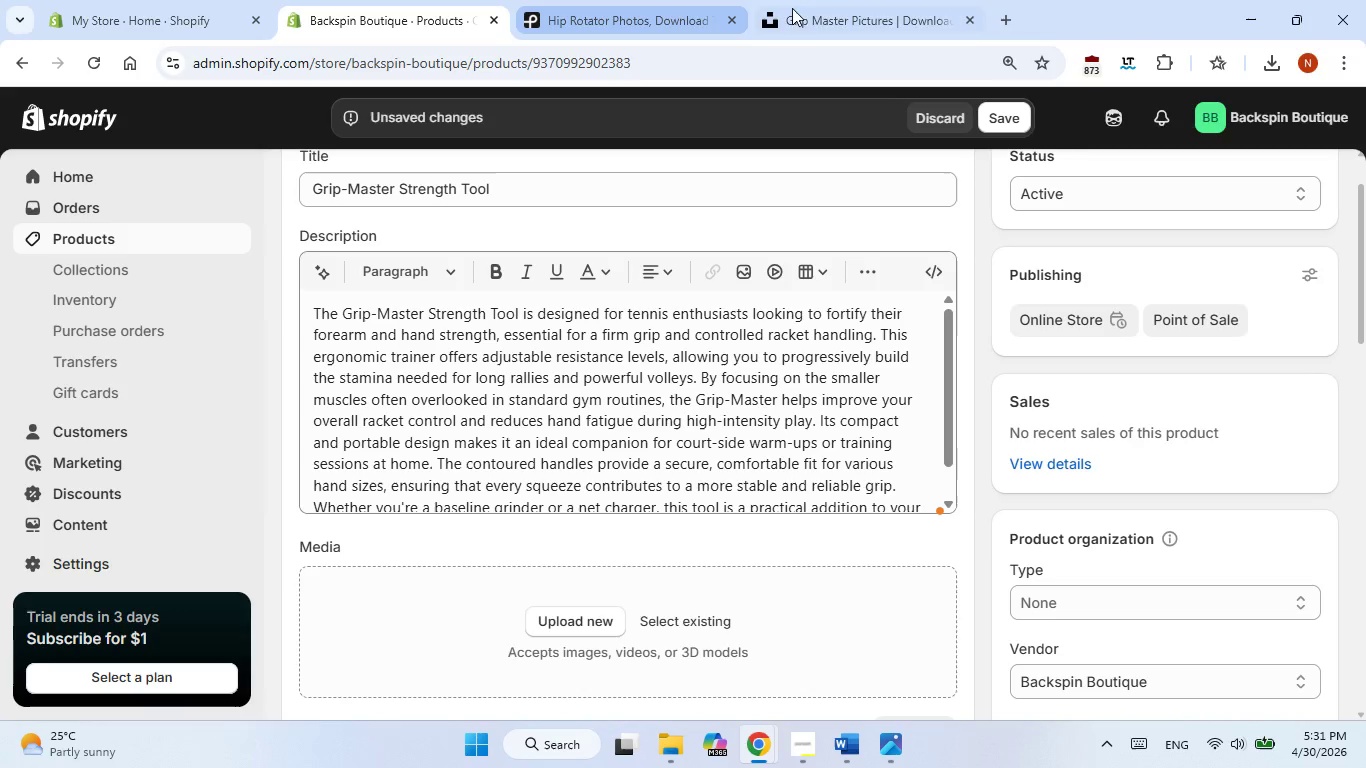 
left_click([811, 12])
 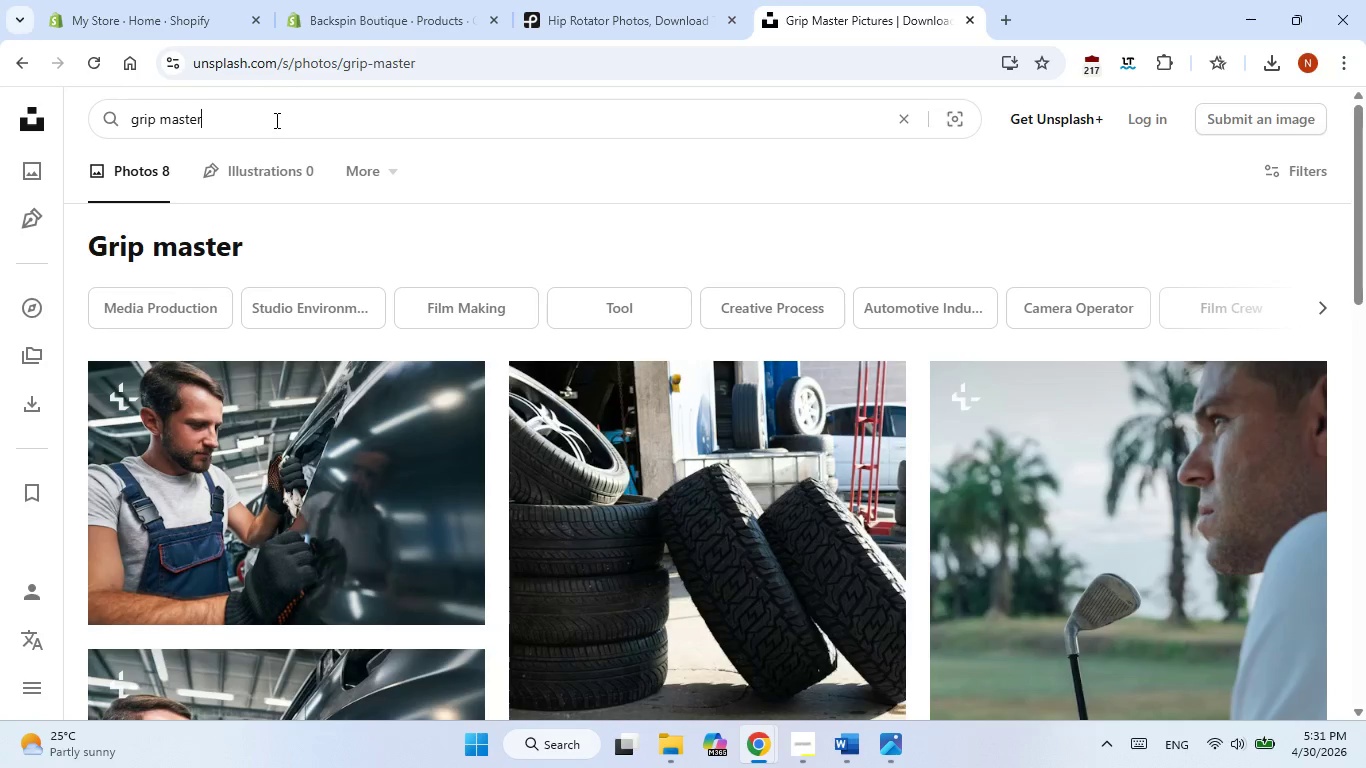 
type( strength tool)
 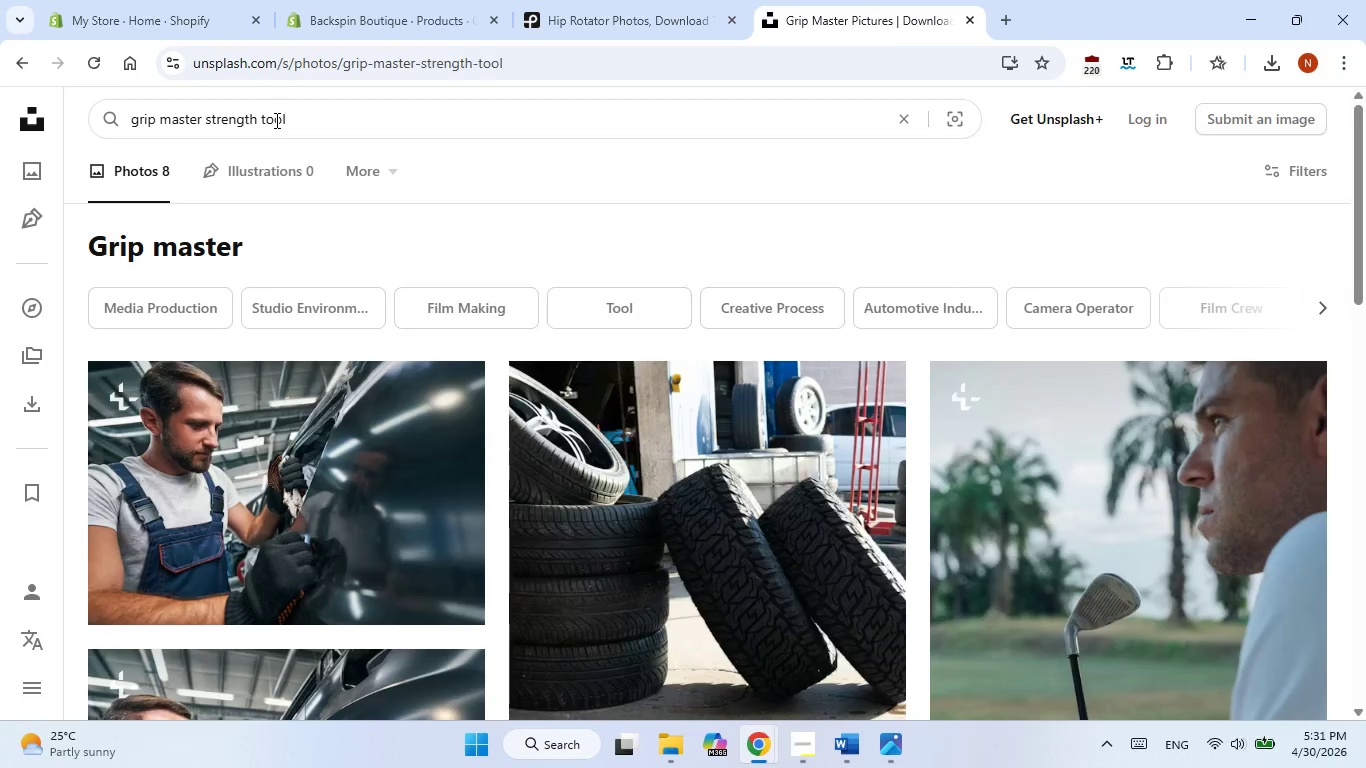 
key(Enter)
 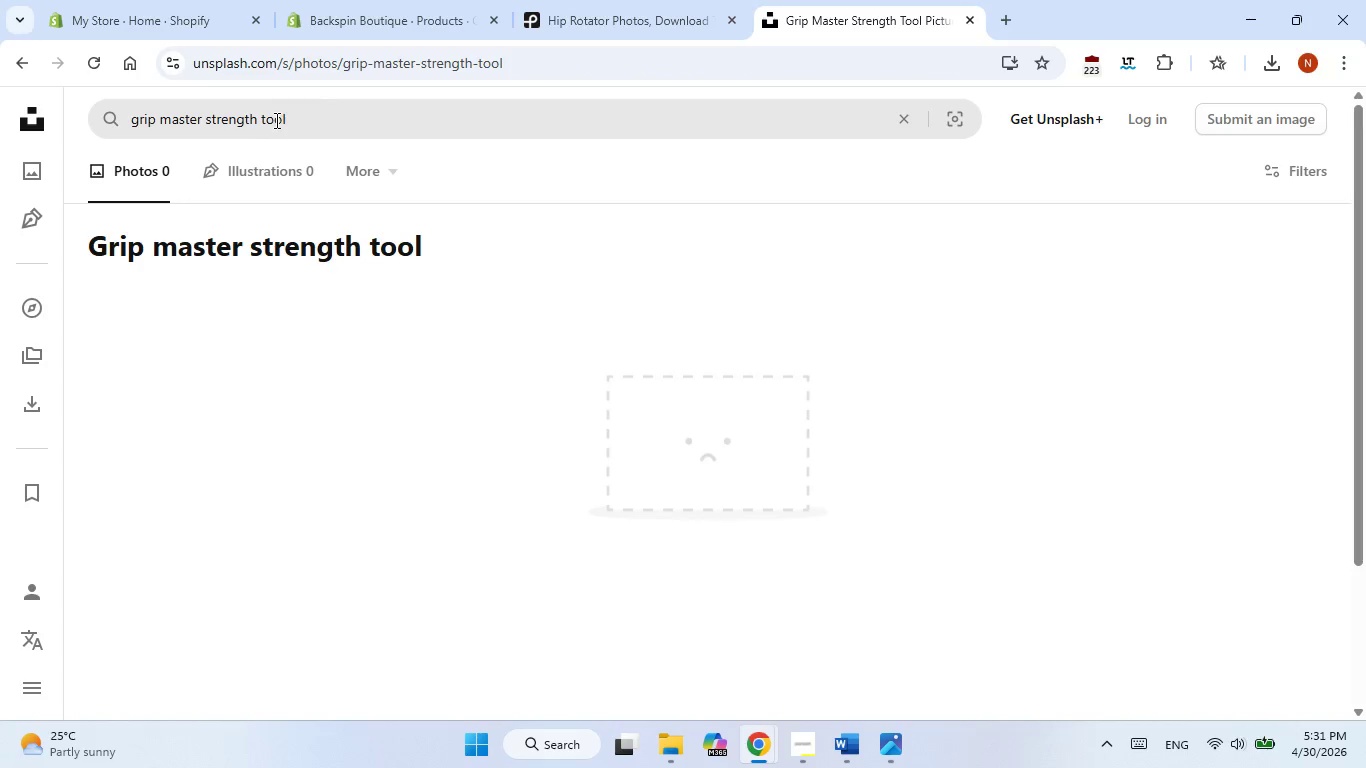 
left_click([203, 118])
 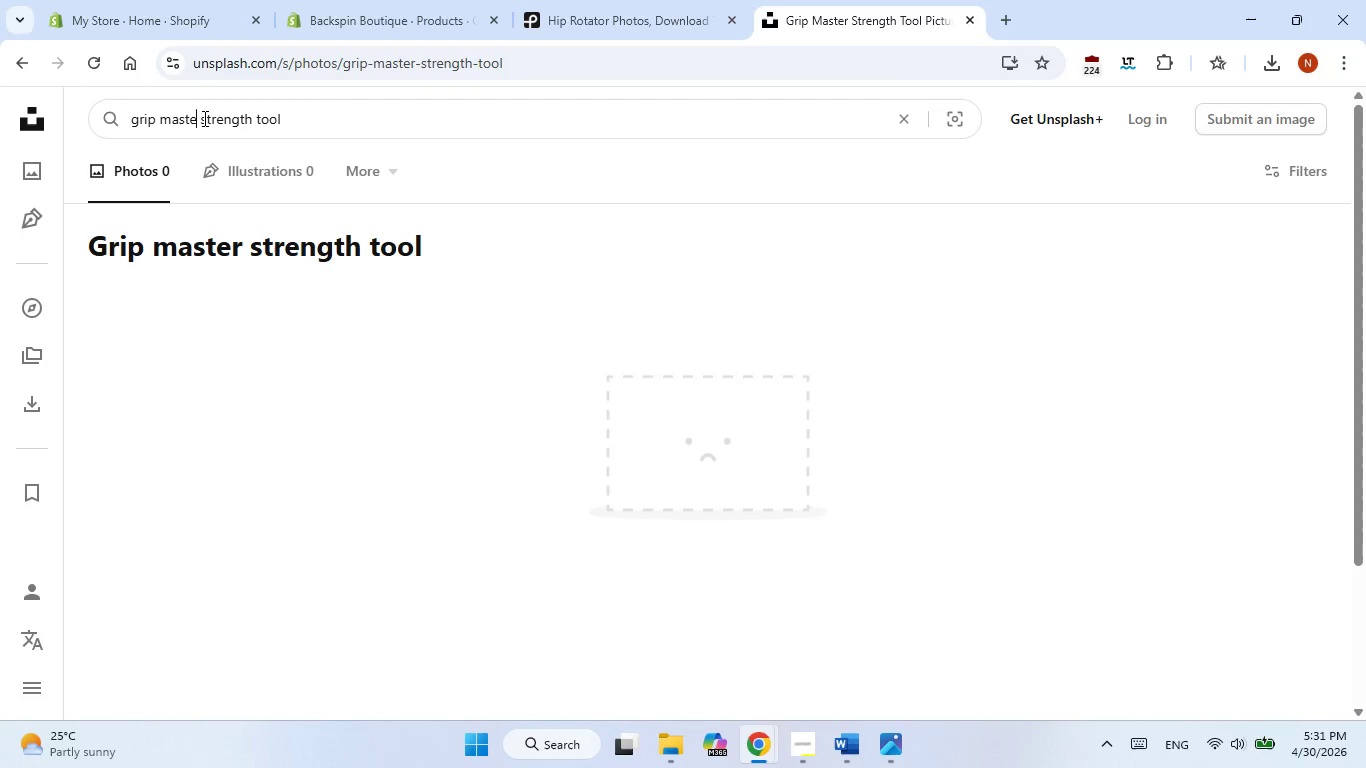 
hold_key(key=Backspace, duration=0.92)
 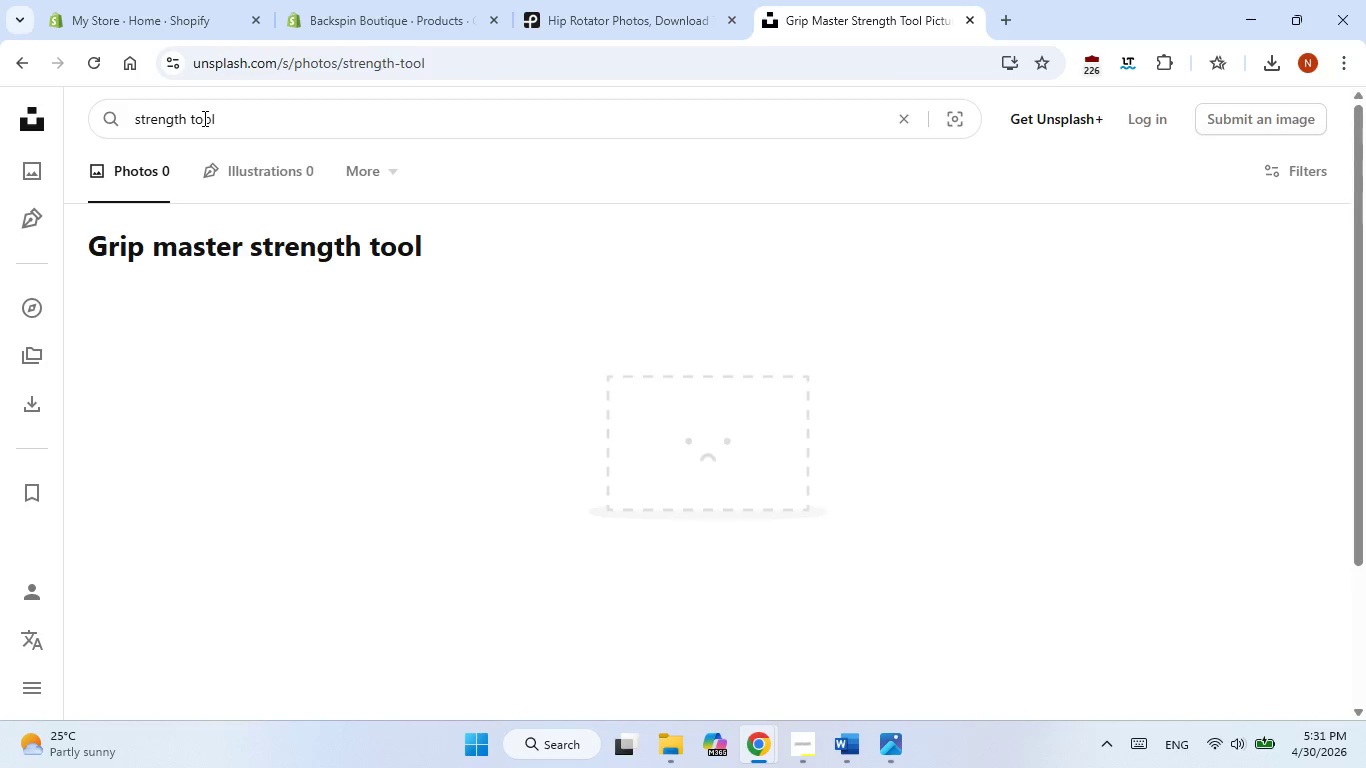 
key(Enter)
 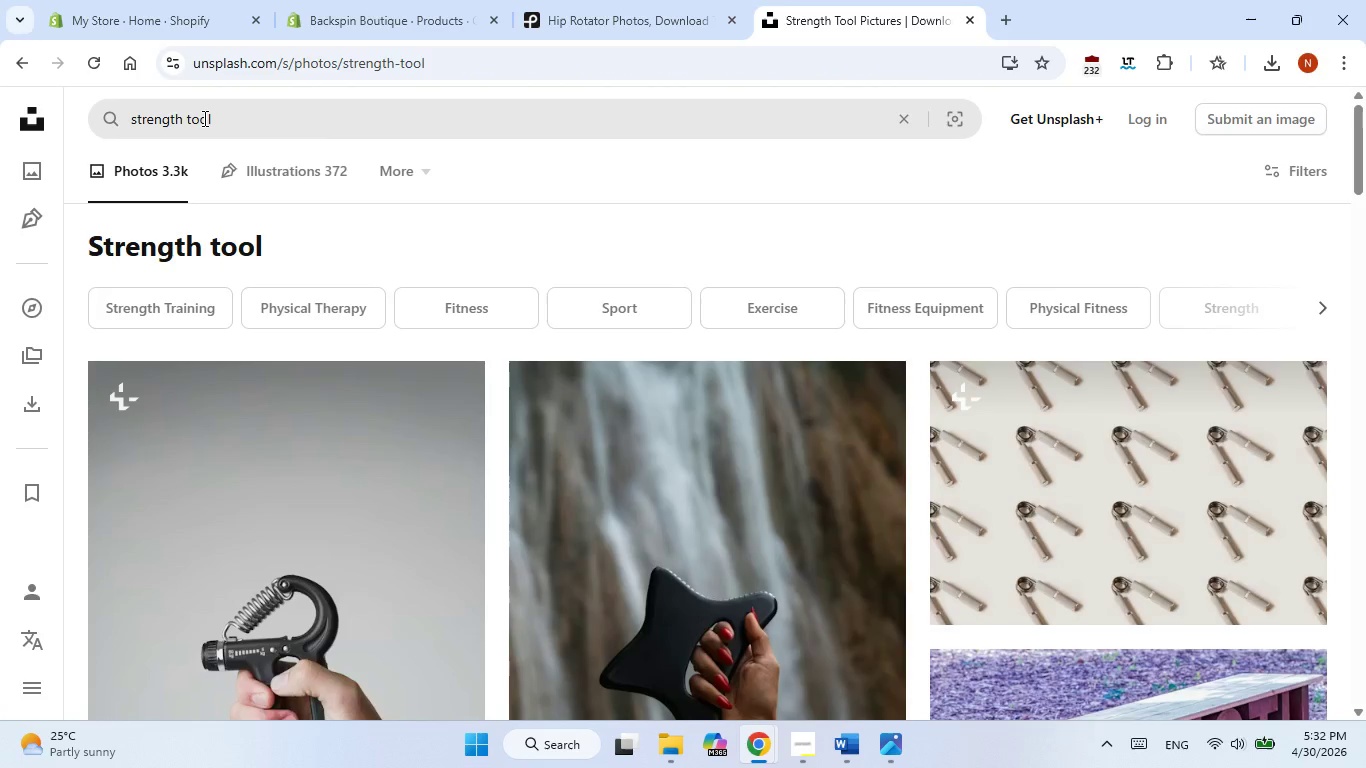 
mouse_move([761, 514])
 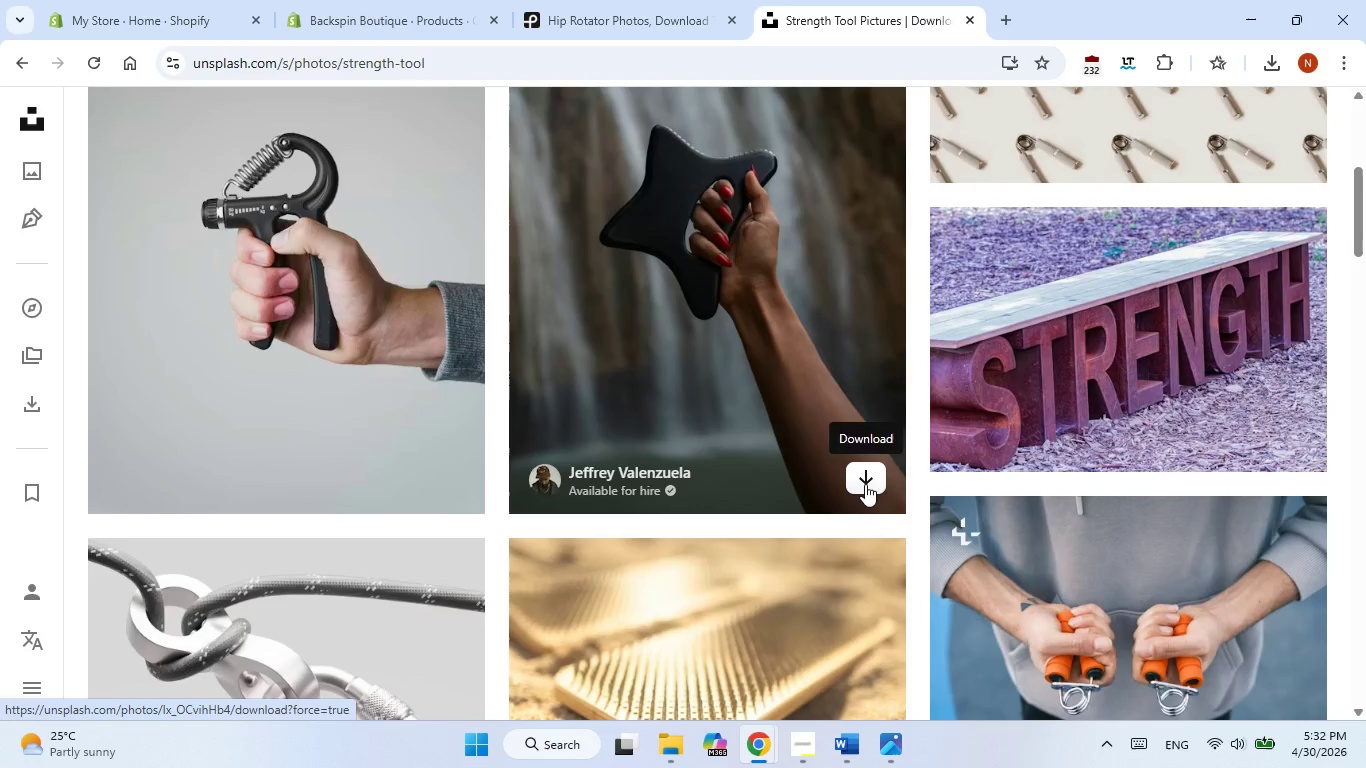 
left_click([865, 484])
 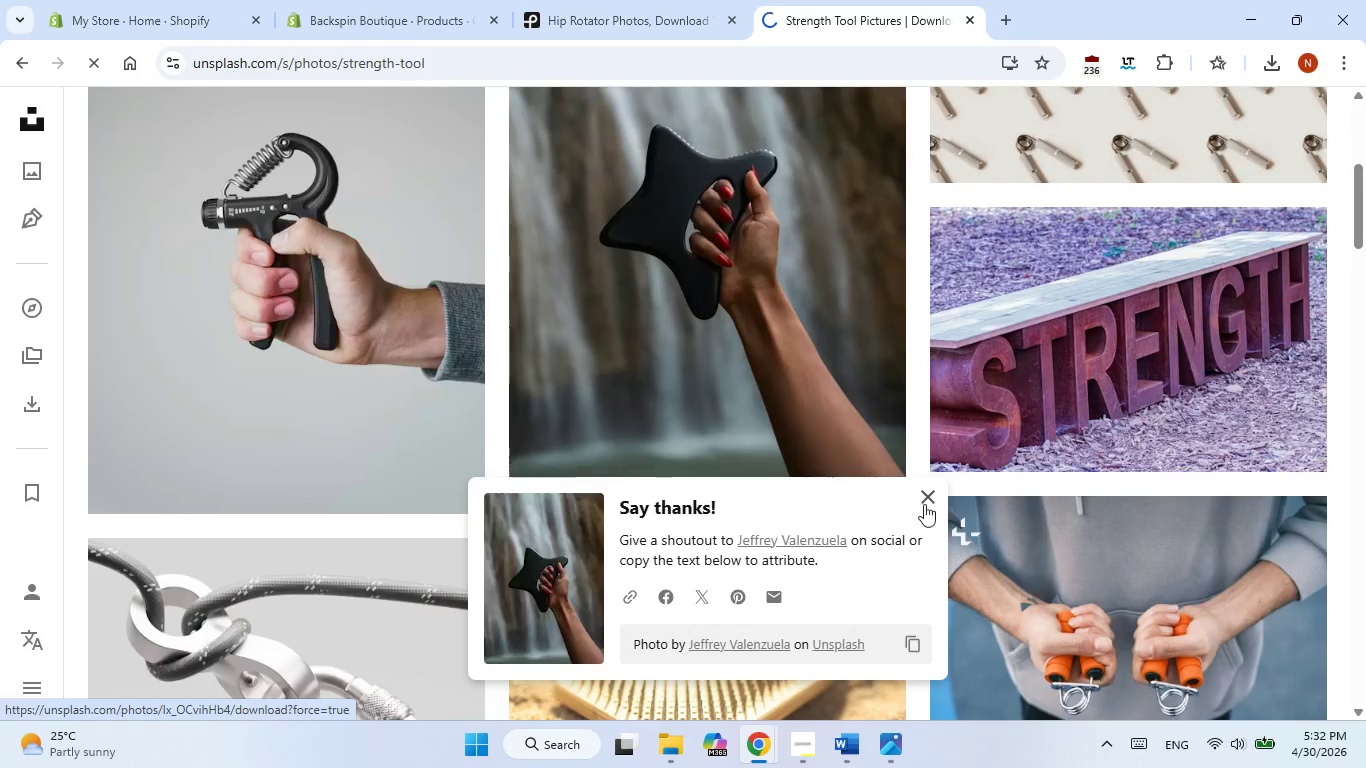 
left_click([933, 504])
 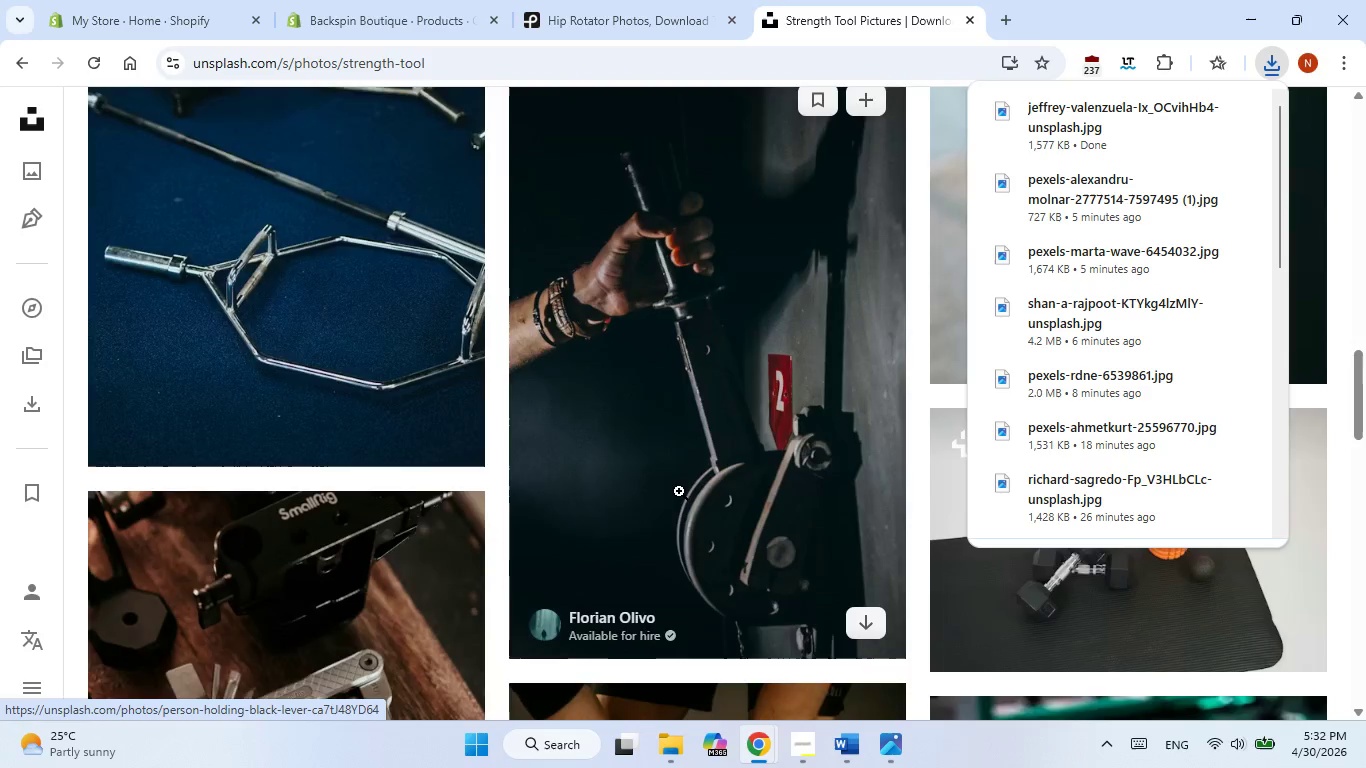 
wait(7.86)
 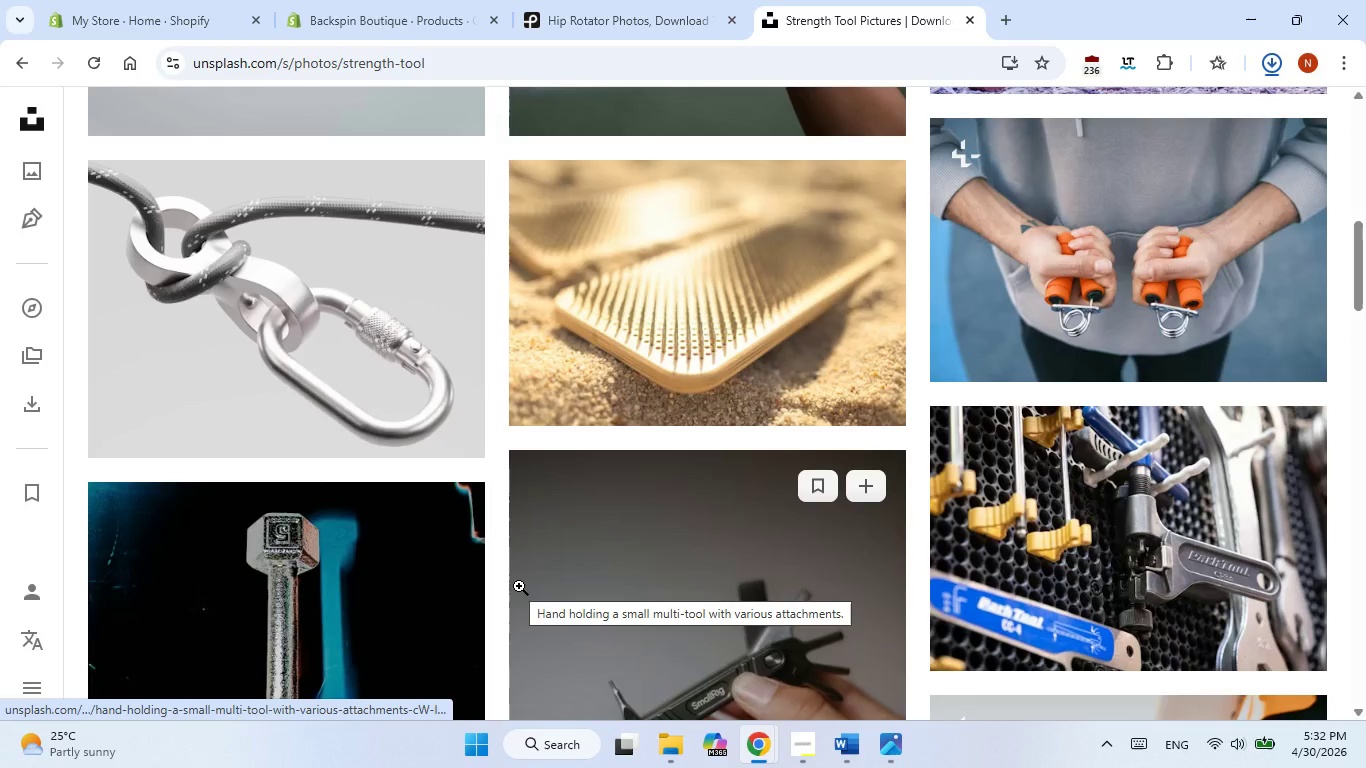 
left_click([391, 2])
 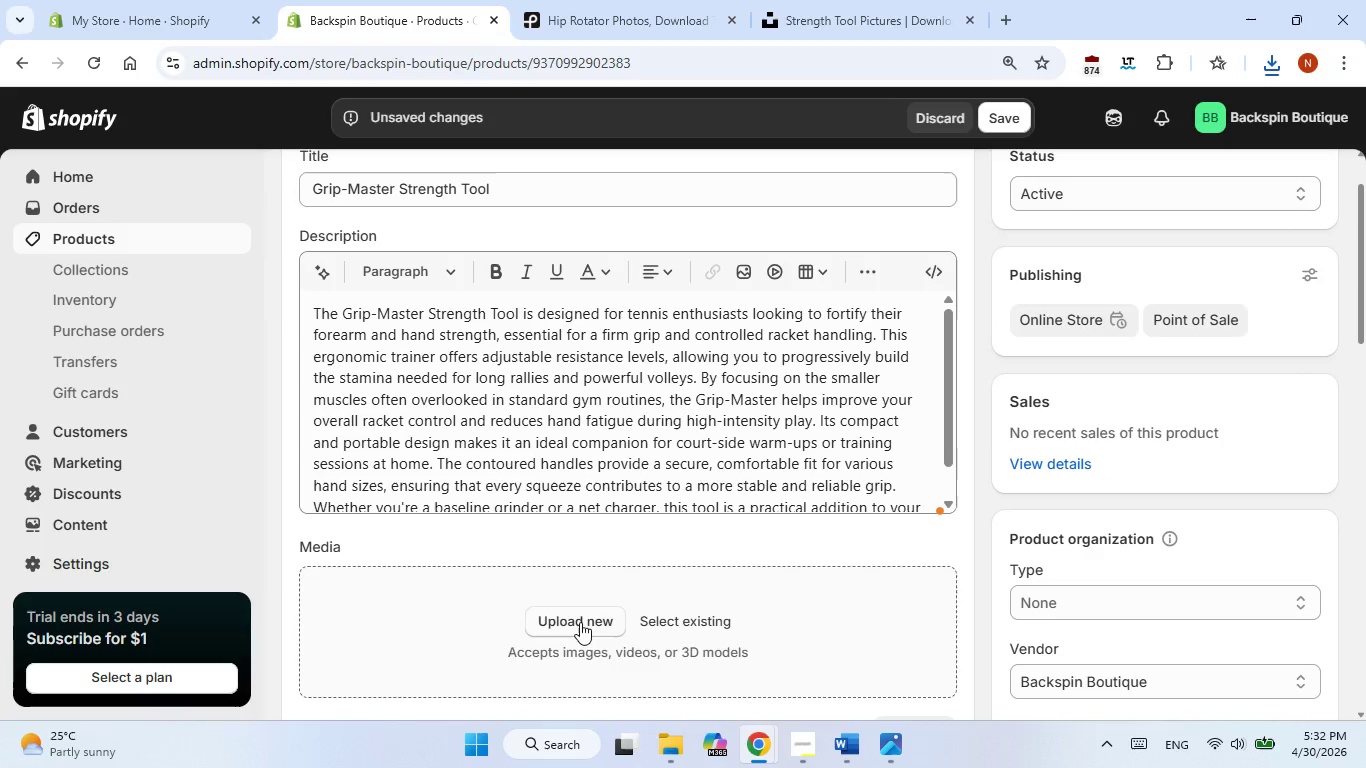 
left_click([580, 627])
 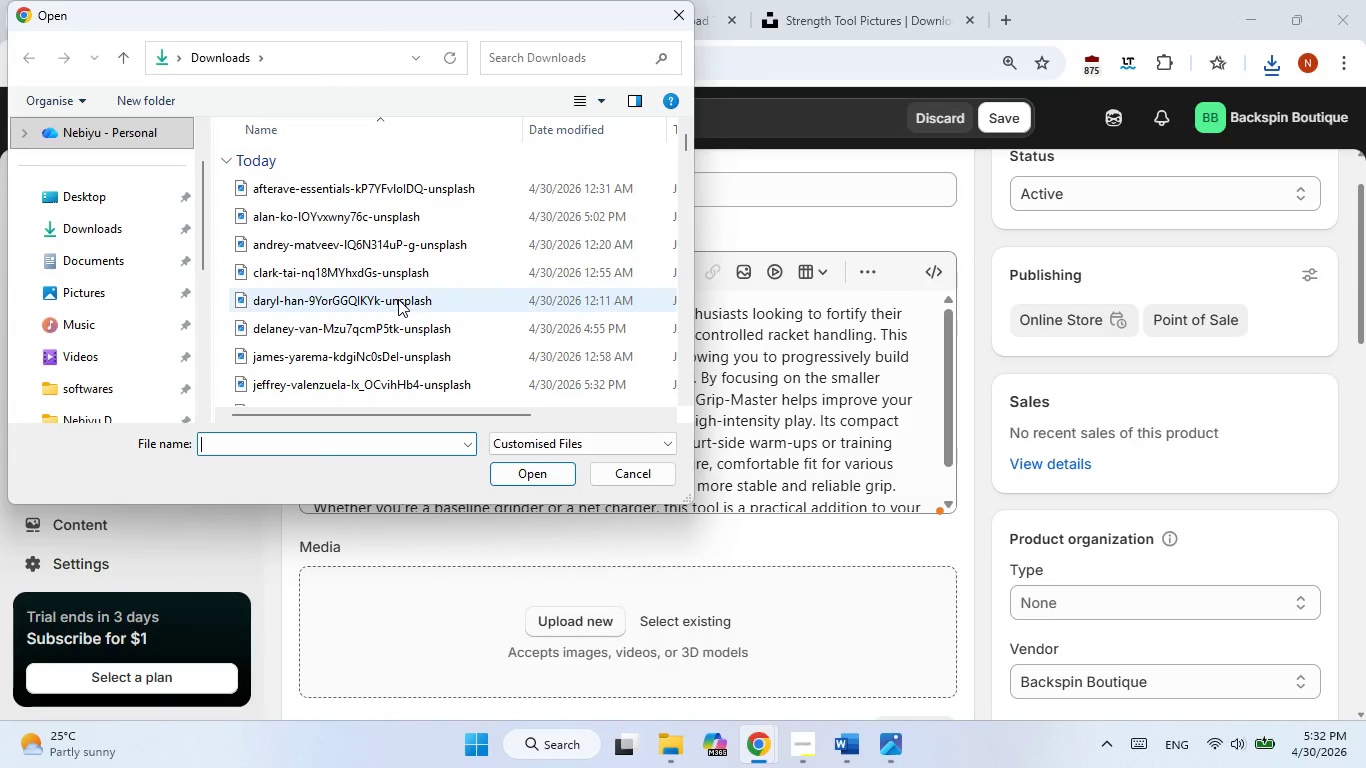 
wait(5.59)
 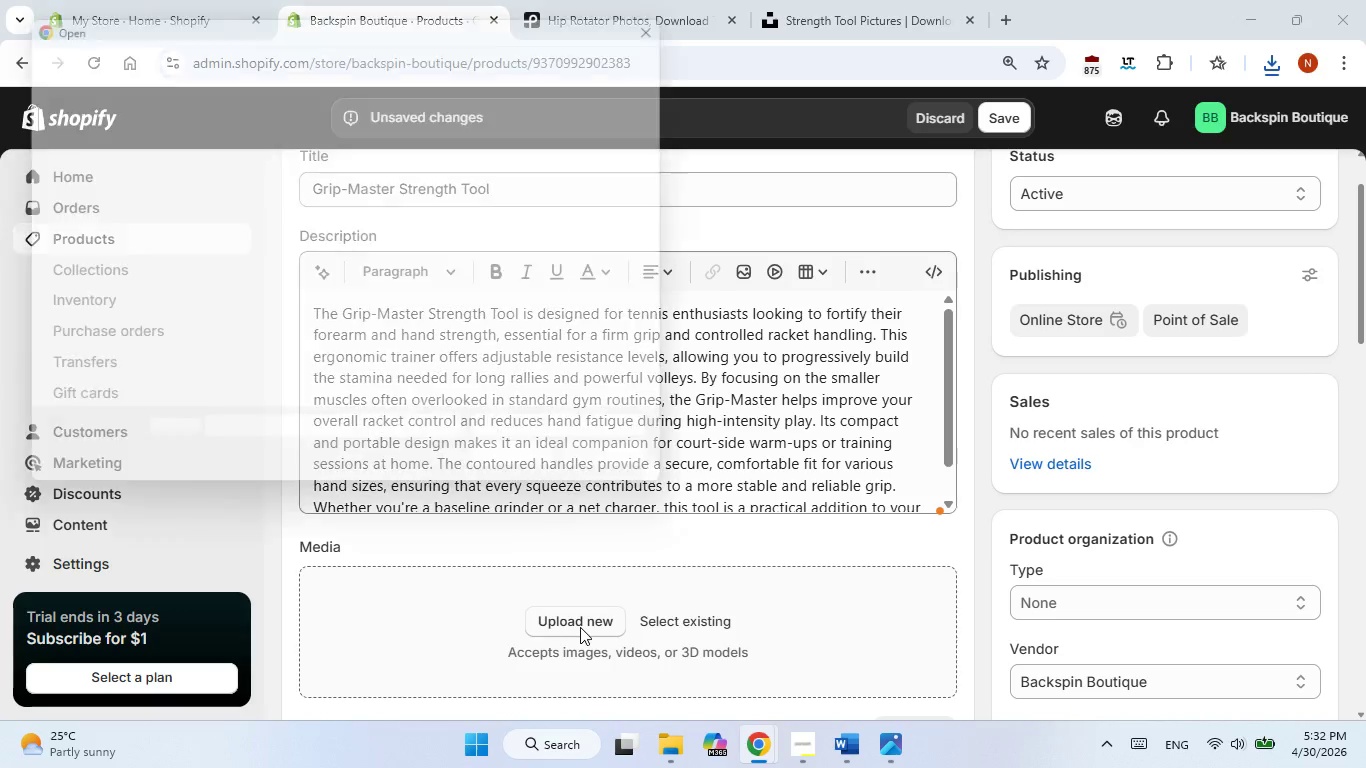 
double_click([375, 379])
 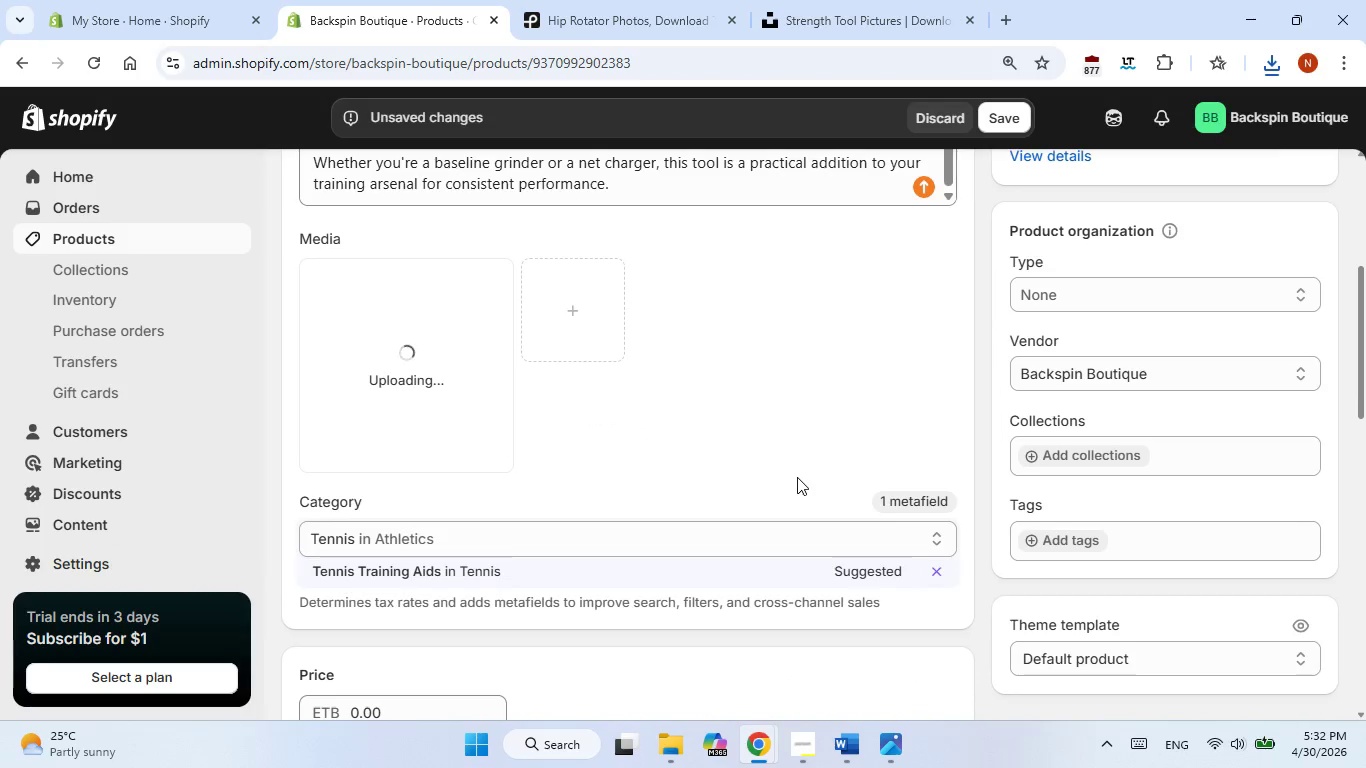 
left_click([881, 449])
 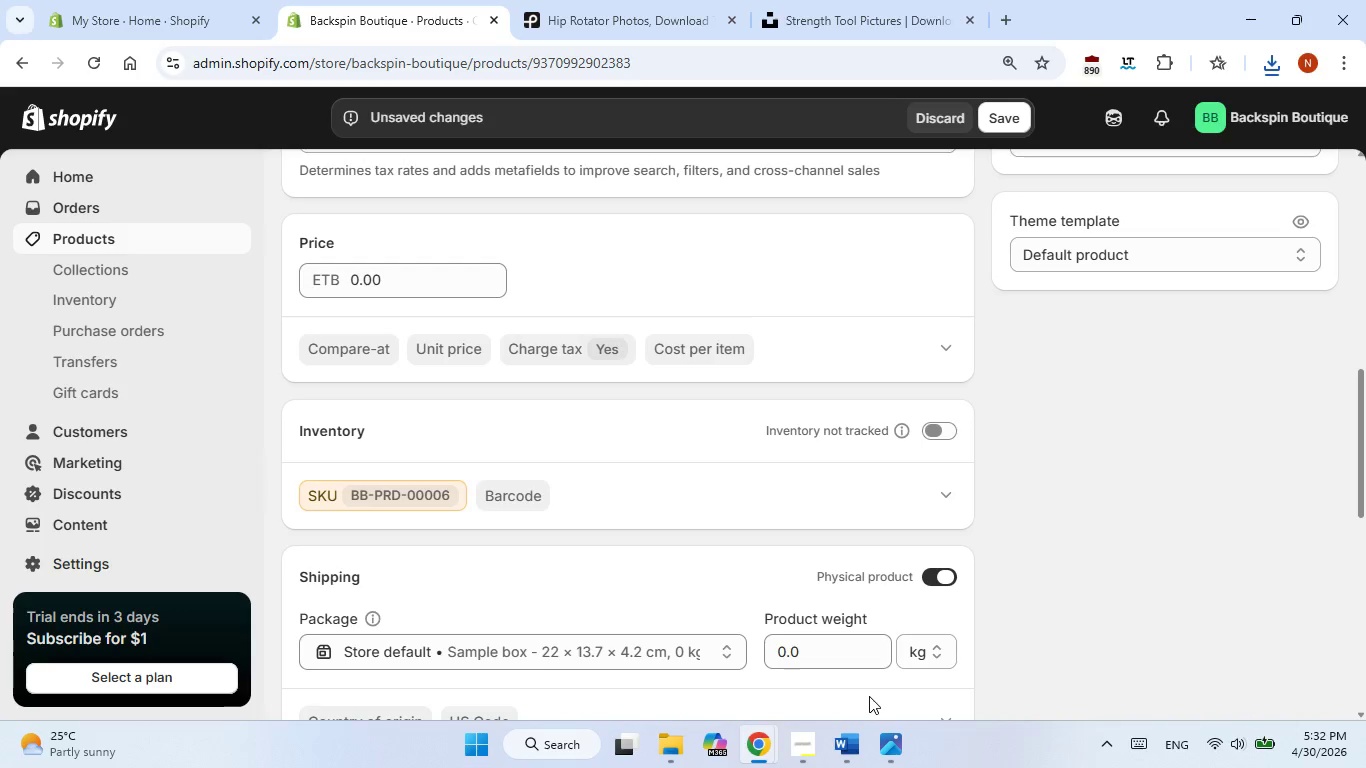 
wait(37.2)
 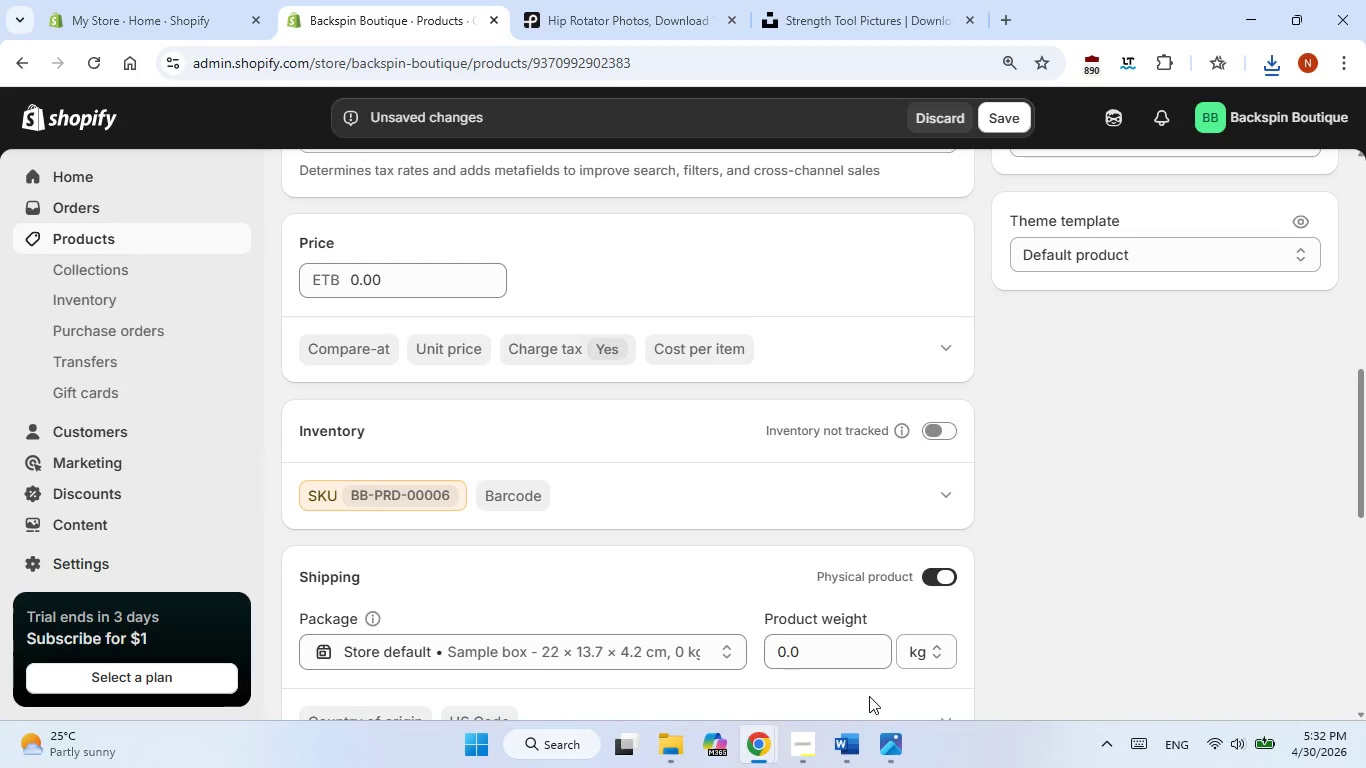 
double_click([386, 281])
 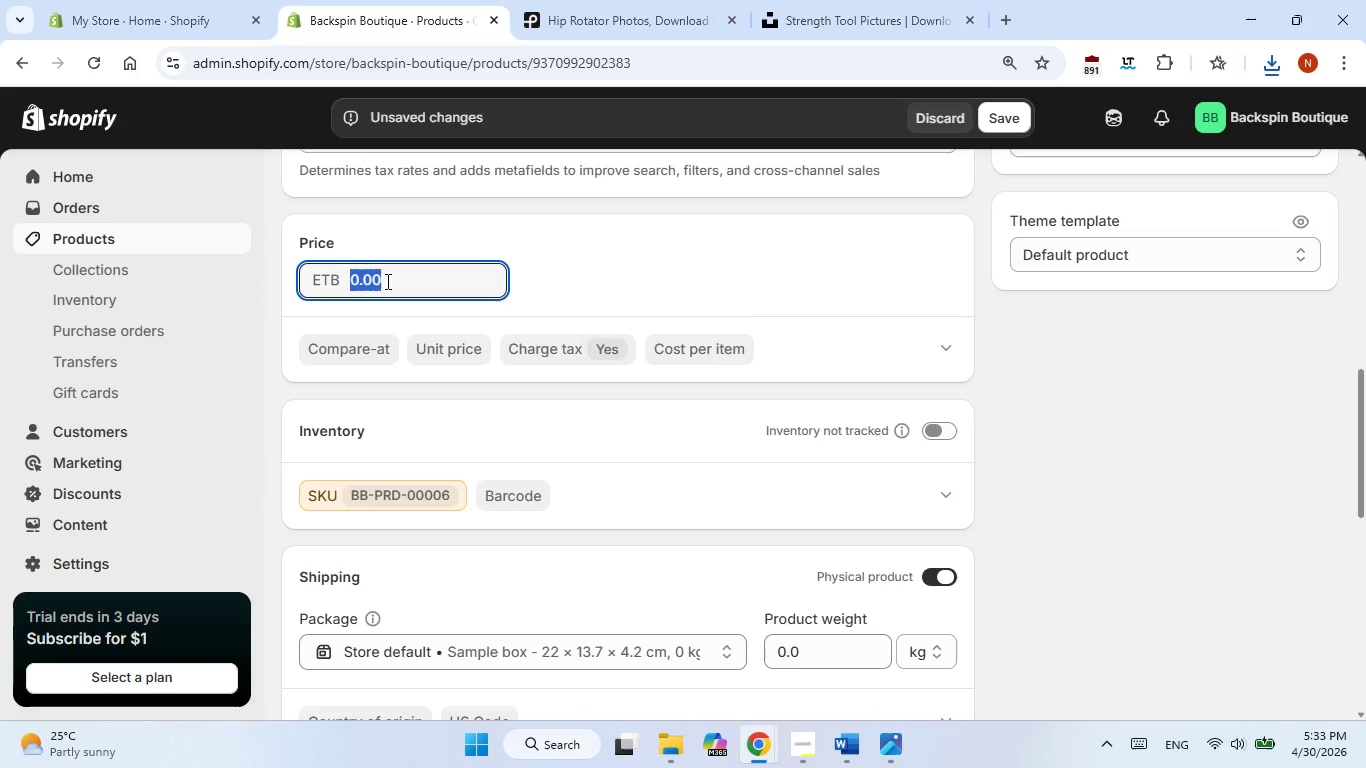 
triple_click([386, 281])
 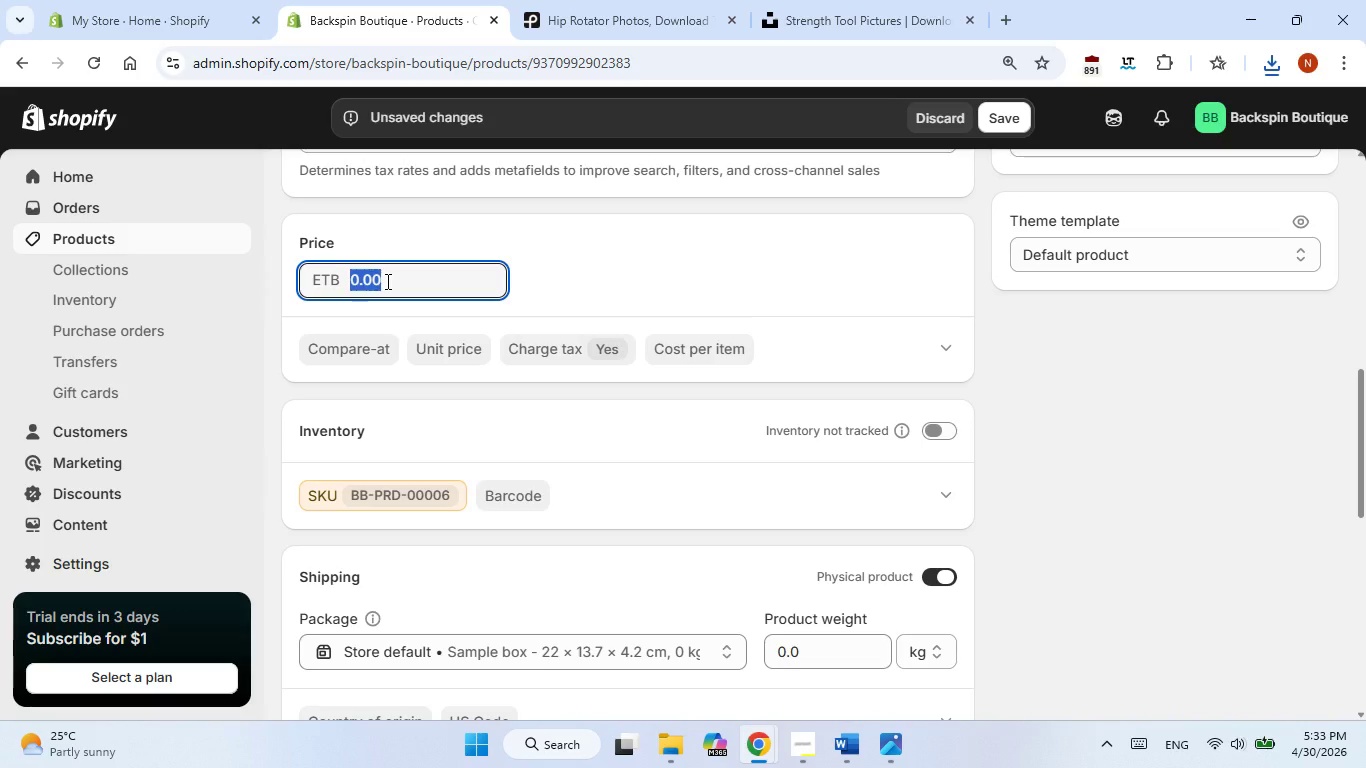 
key(Backspace)
 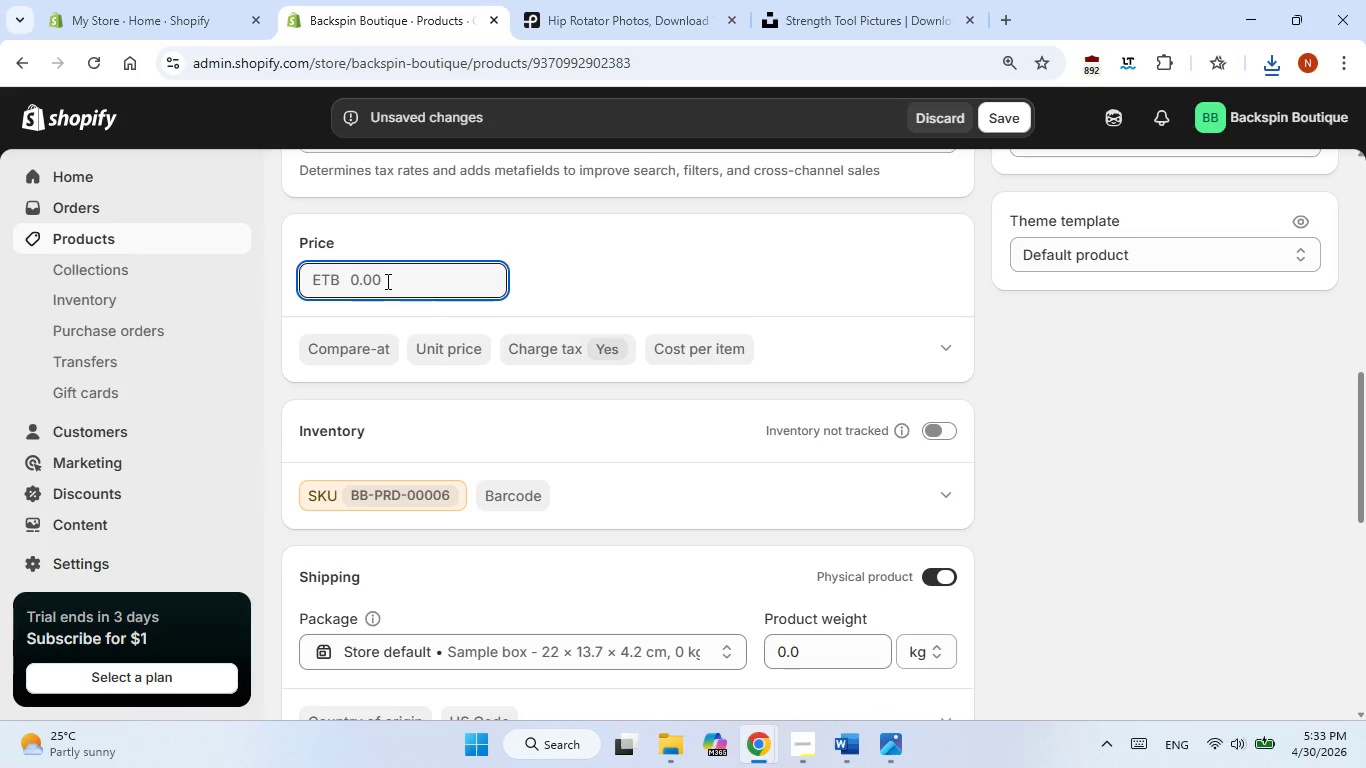 
wait(5.59)
 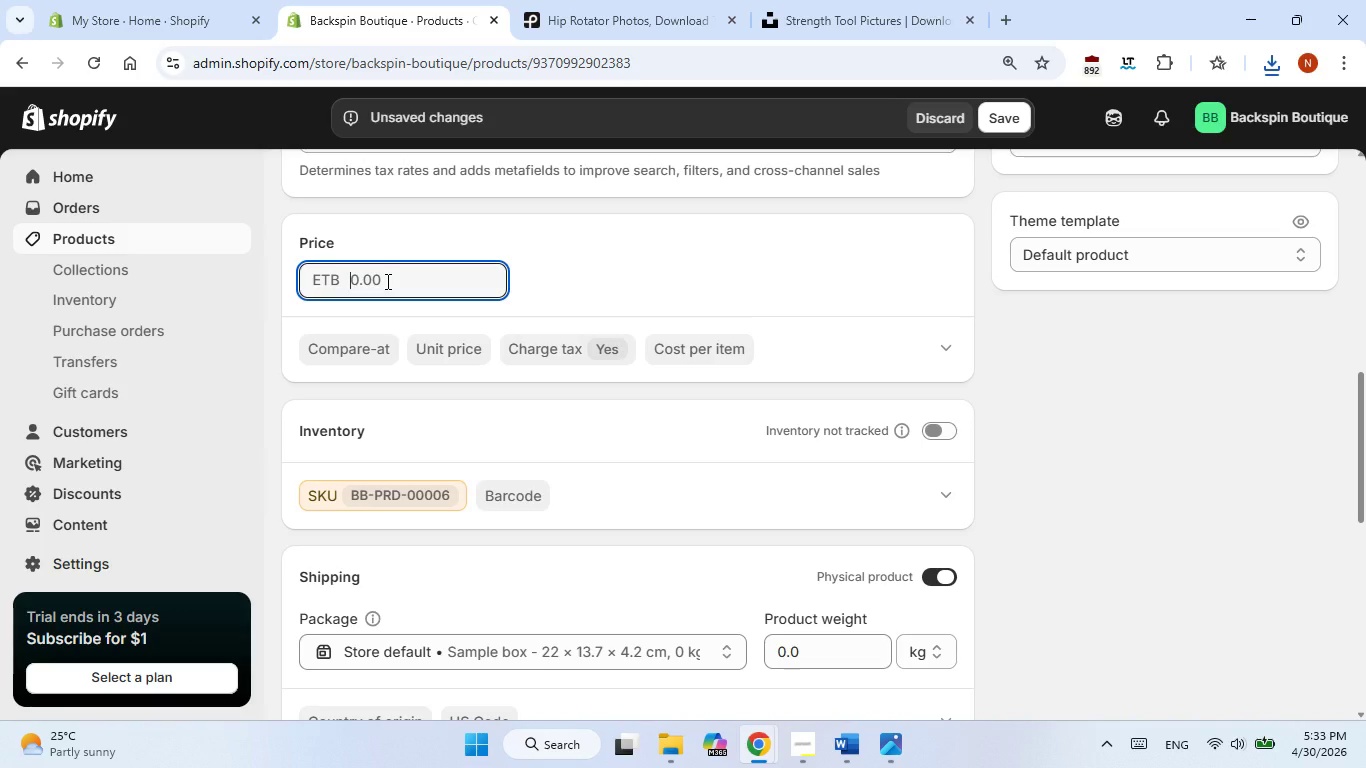 
left_click([864, 756])
 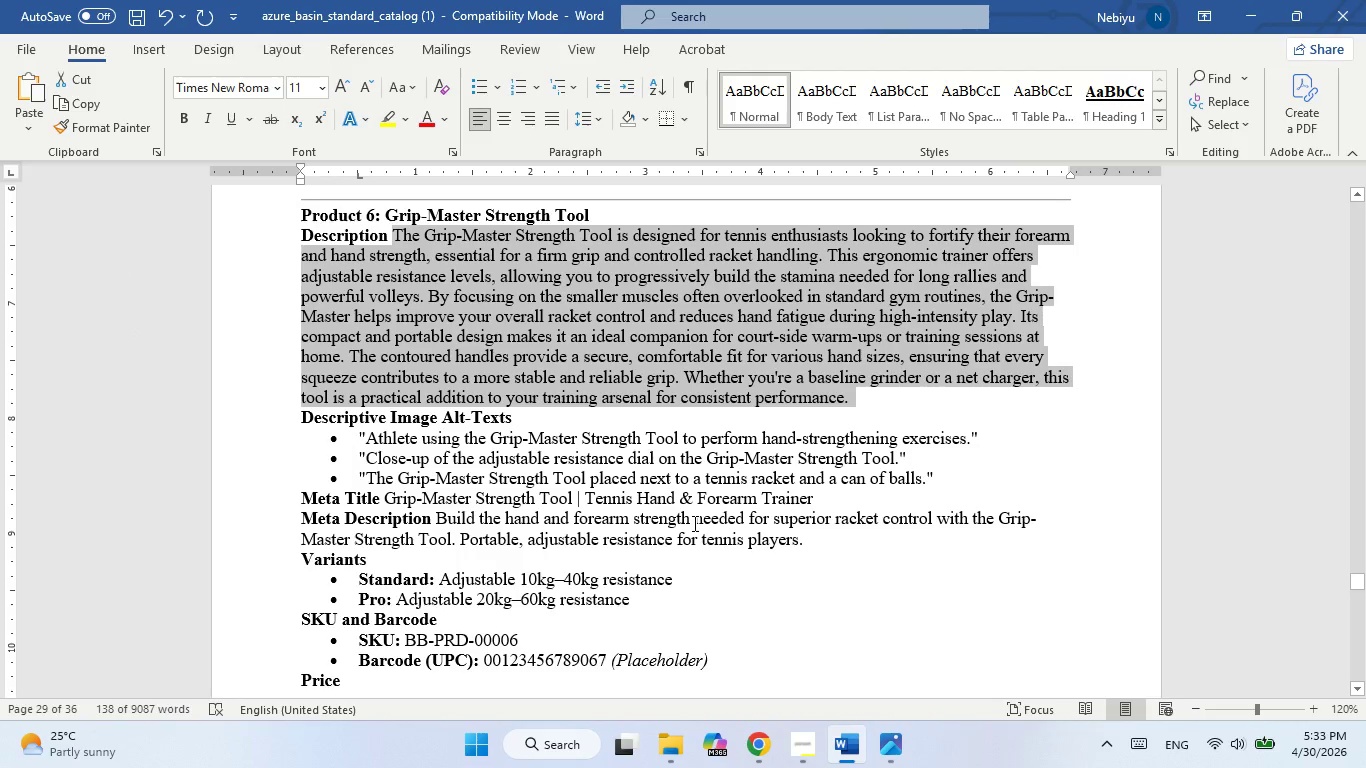 
scroll: coordinate [693, 523], scroll_direction: down, amount: 2.0
 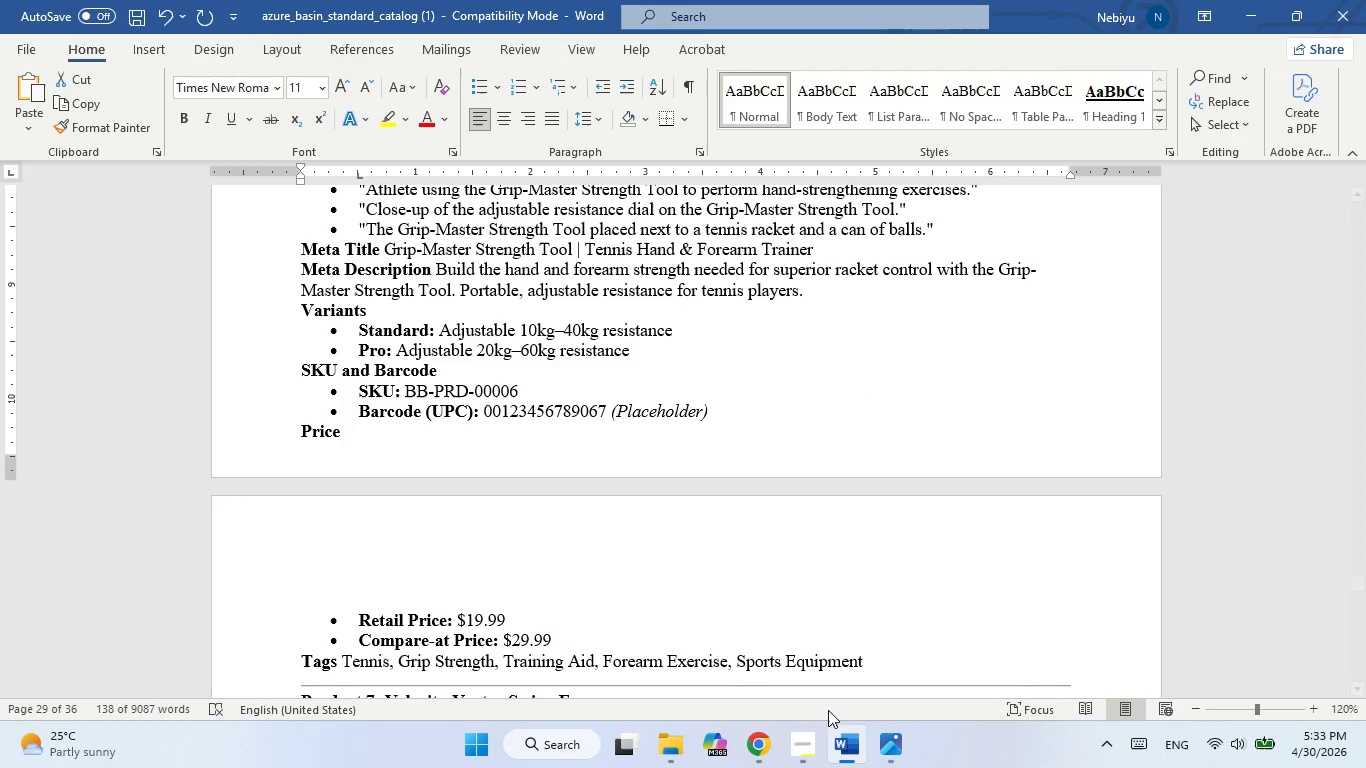 
left_click([837, 743])
 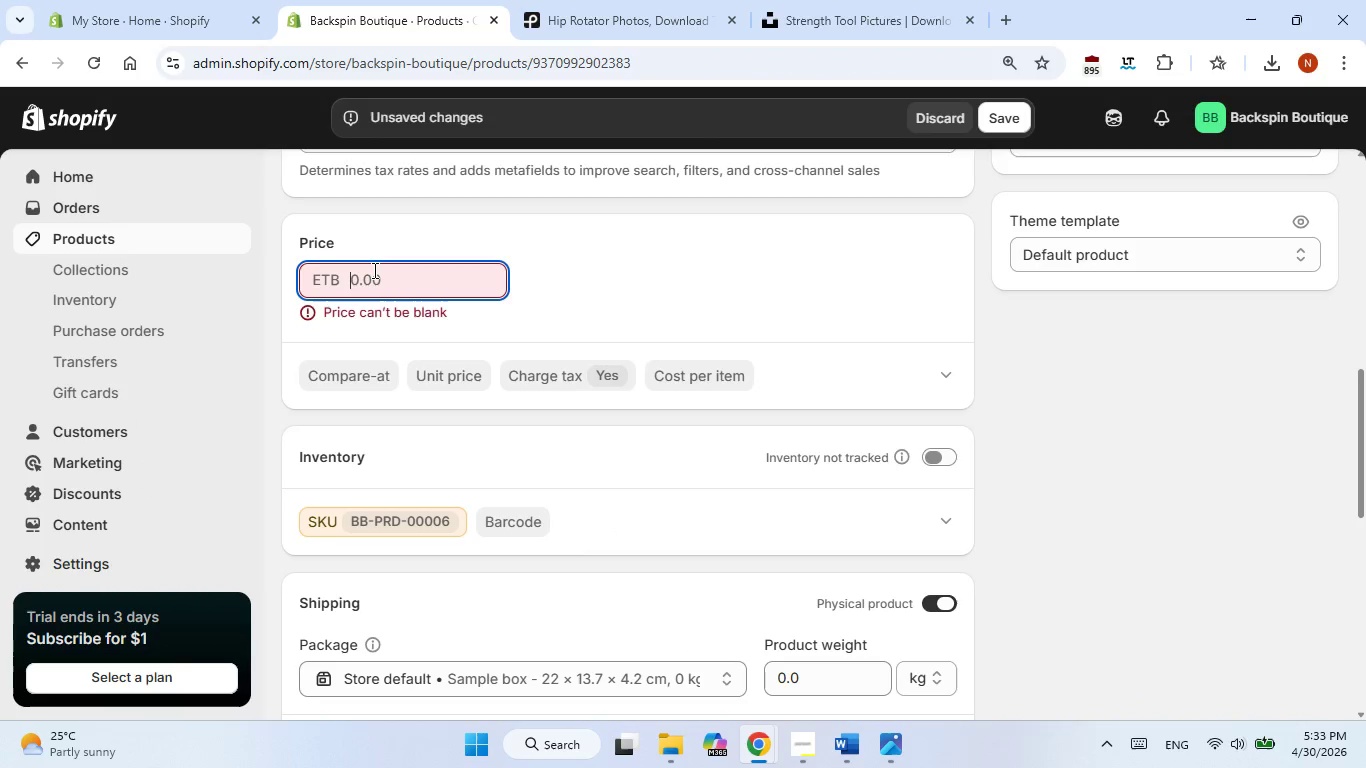 
key(Numpad1)
 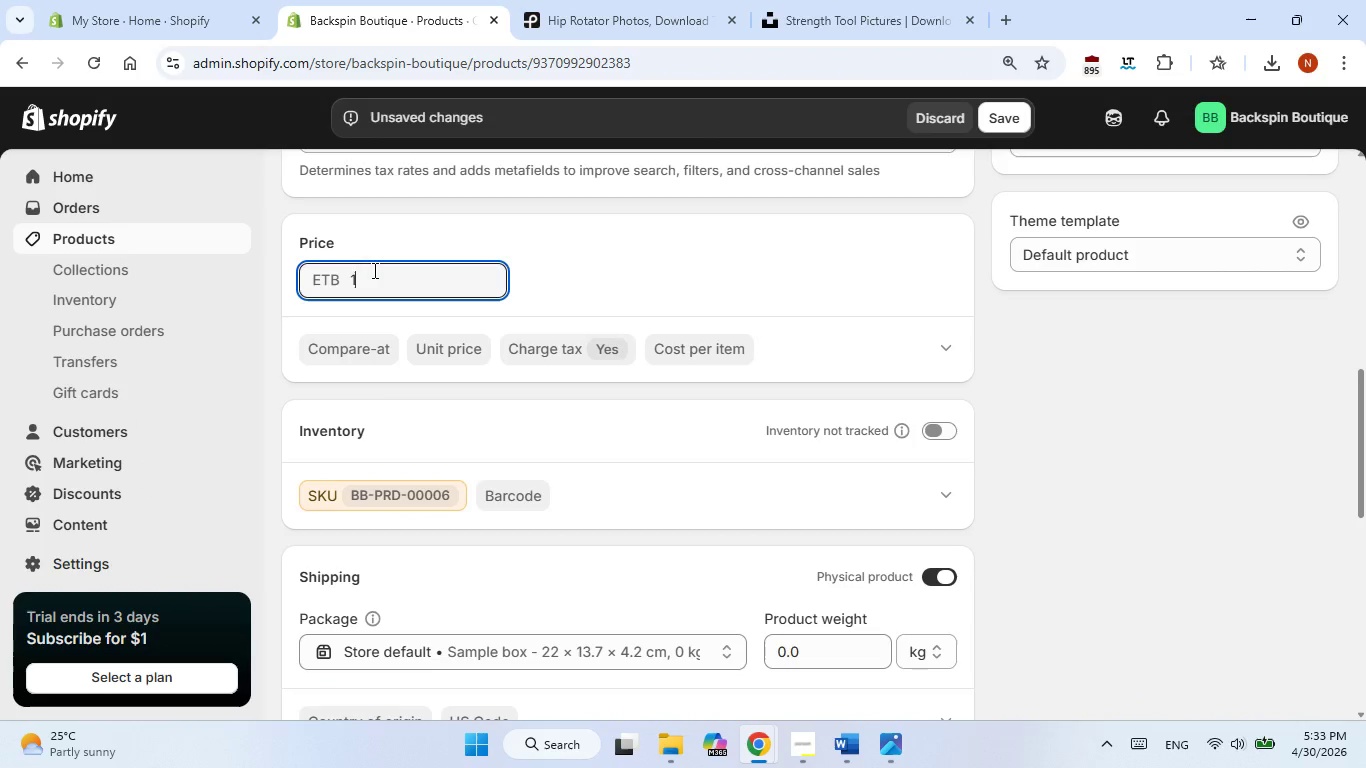 
key(Numpad9)
 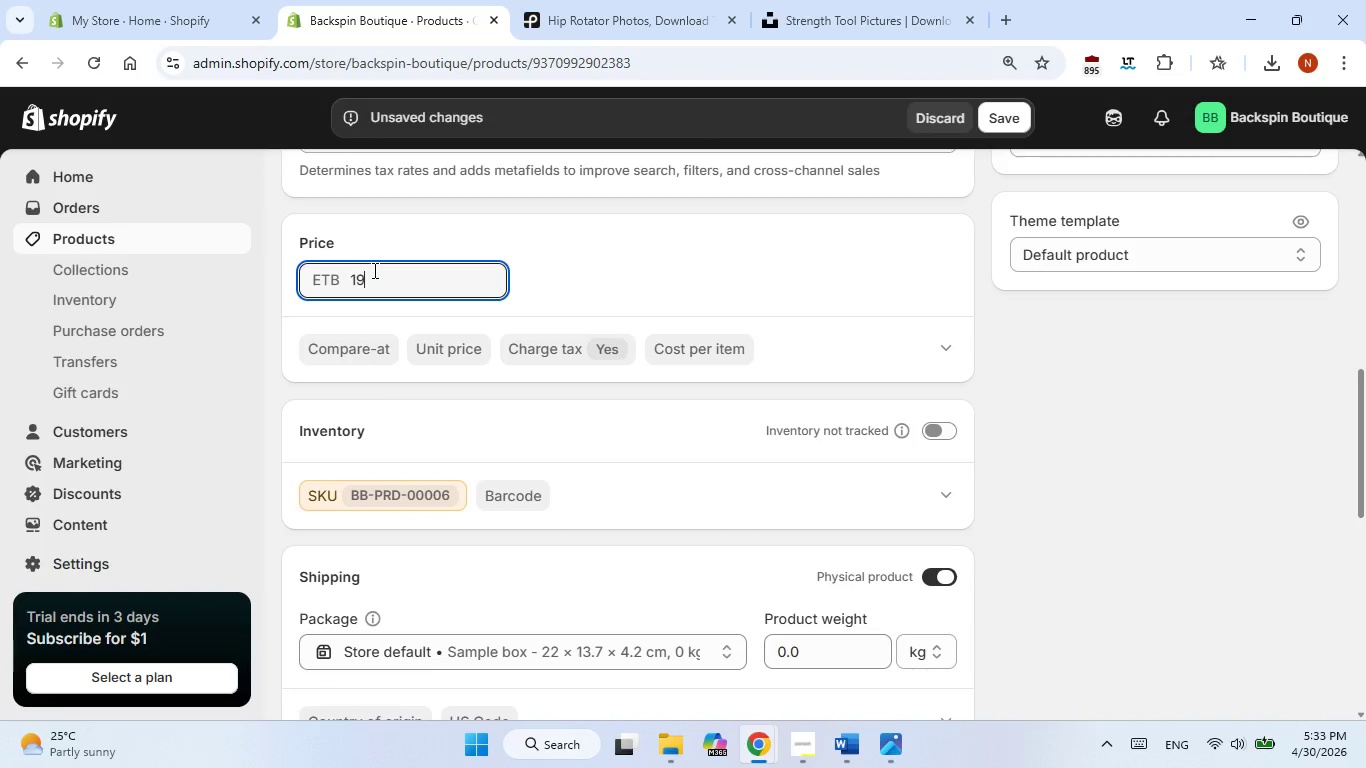 
key(NumpadDecimal)
 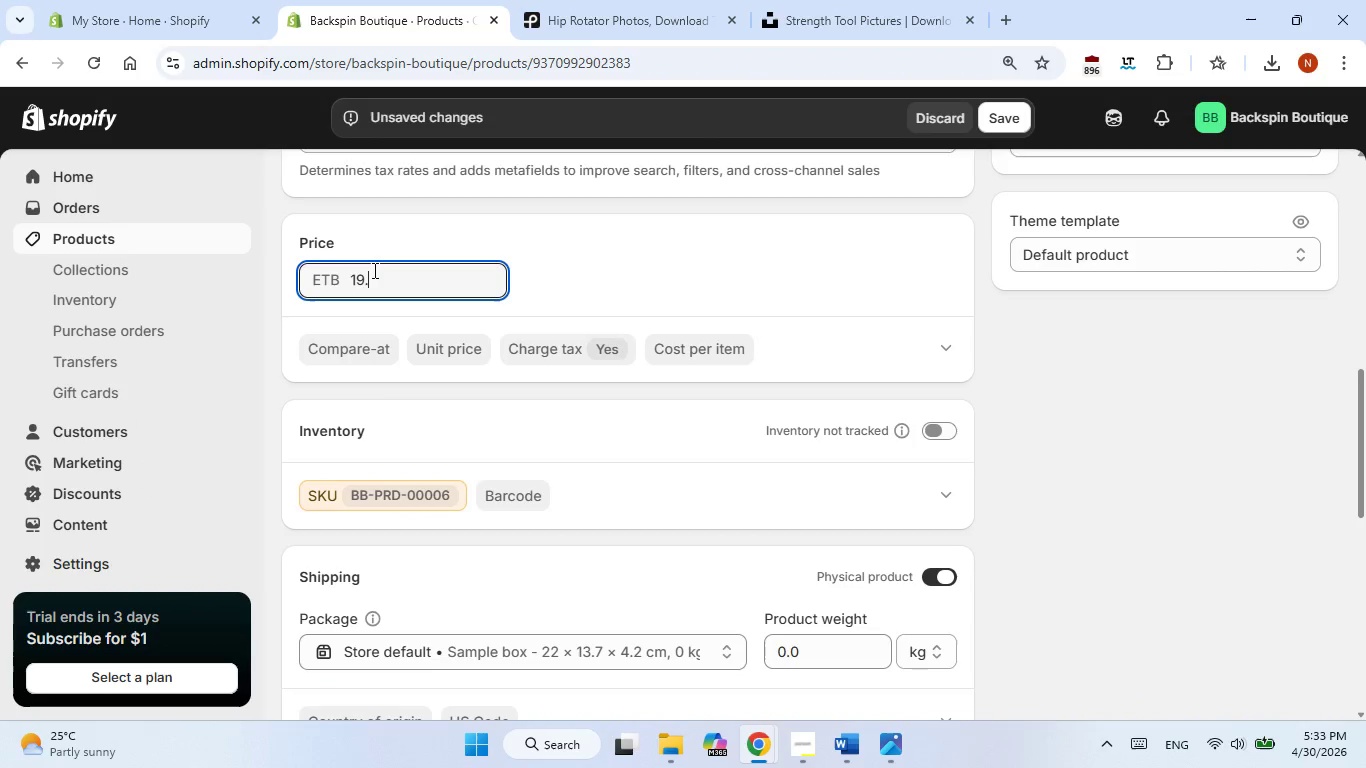 
key(Numpad9)
 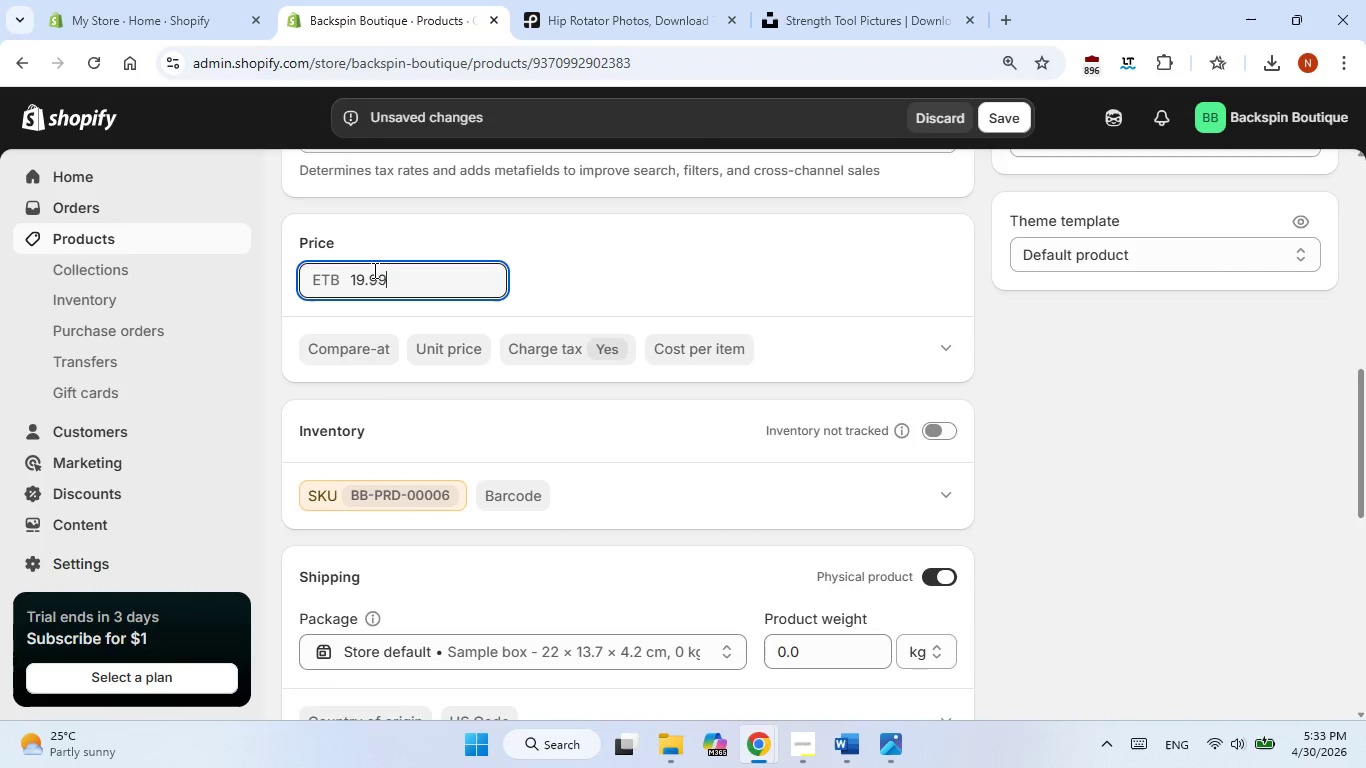 
key(Numpad9)
 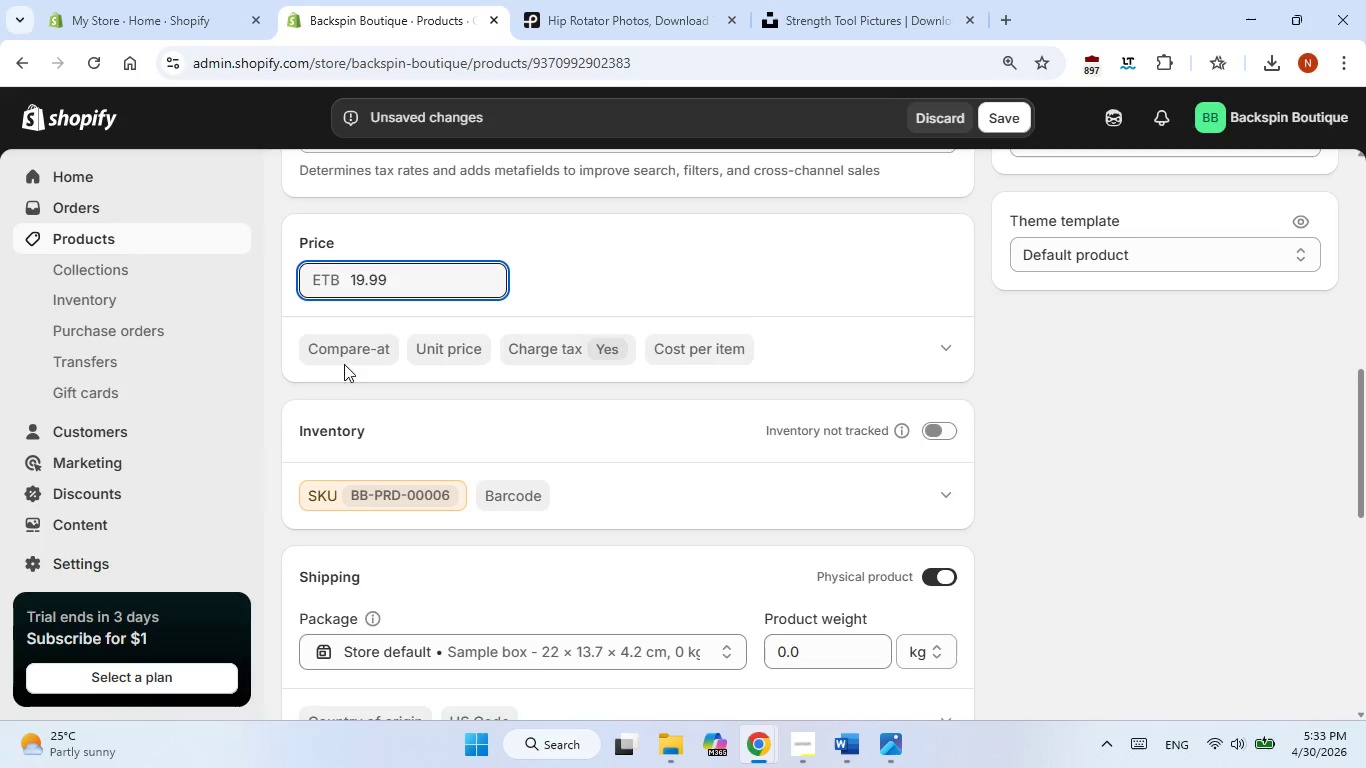 
left_click([344, 361])
 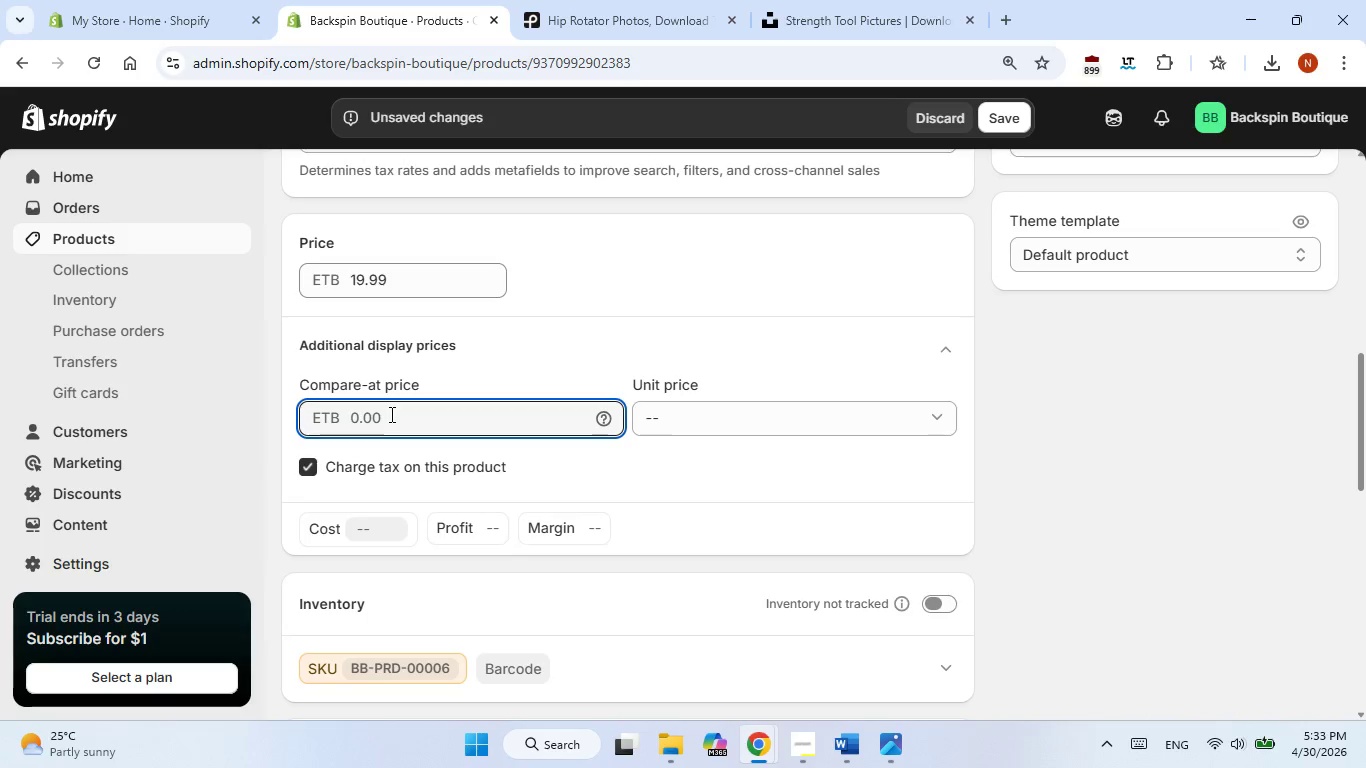 
key(Numpad2)
 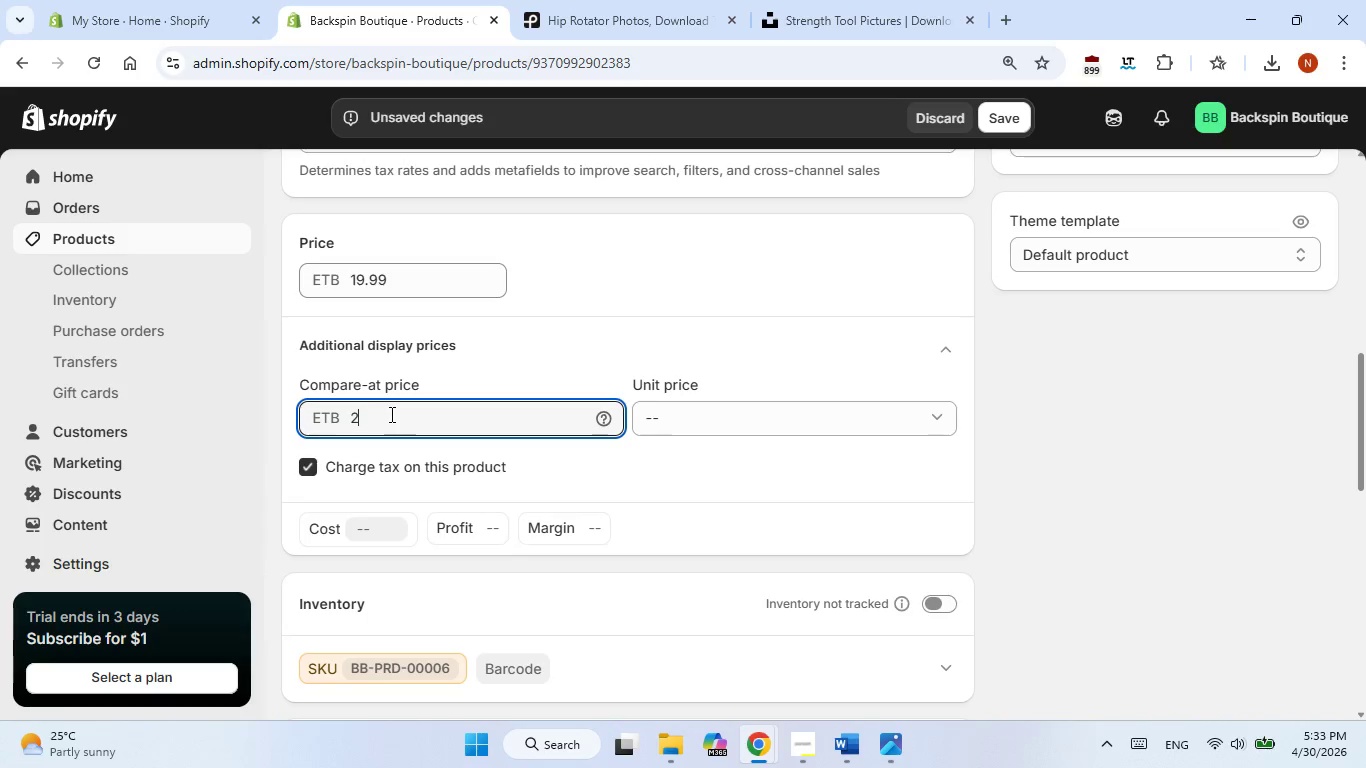 
key(Numpad9)
 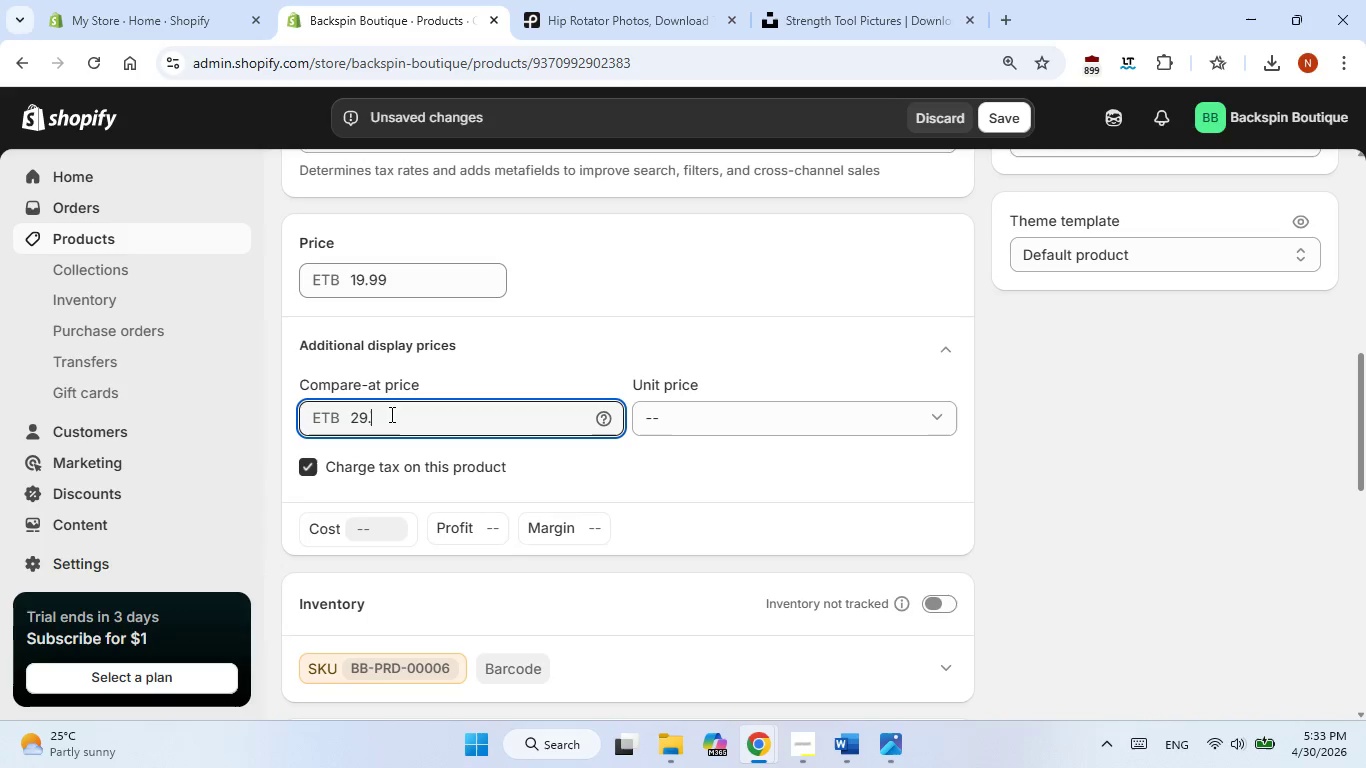 
key(NumpadDecimal)
 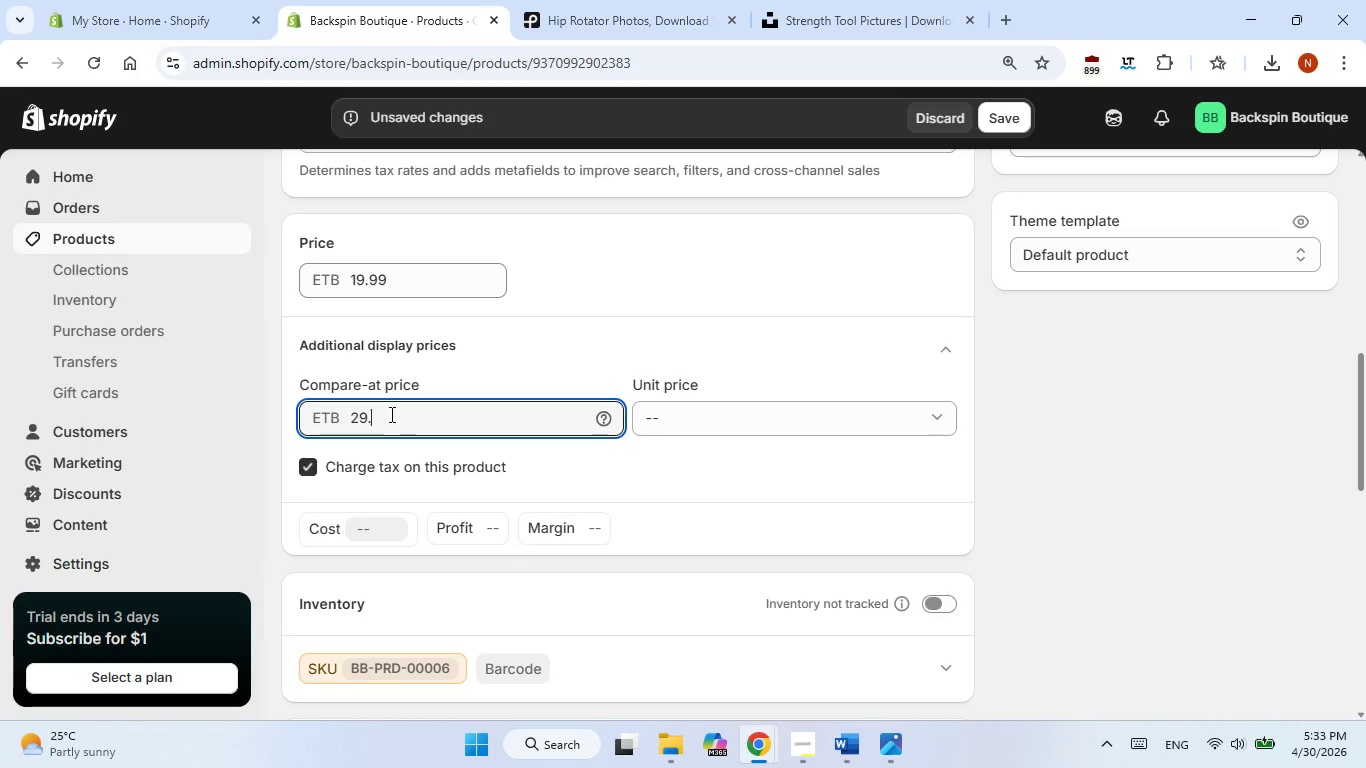 
key(Numpad9)
 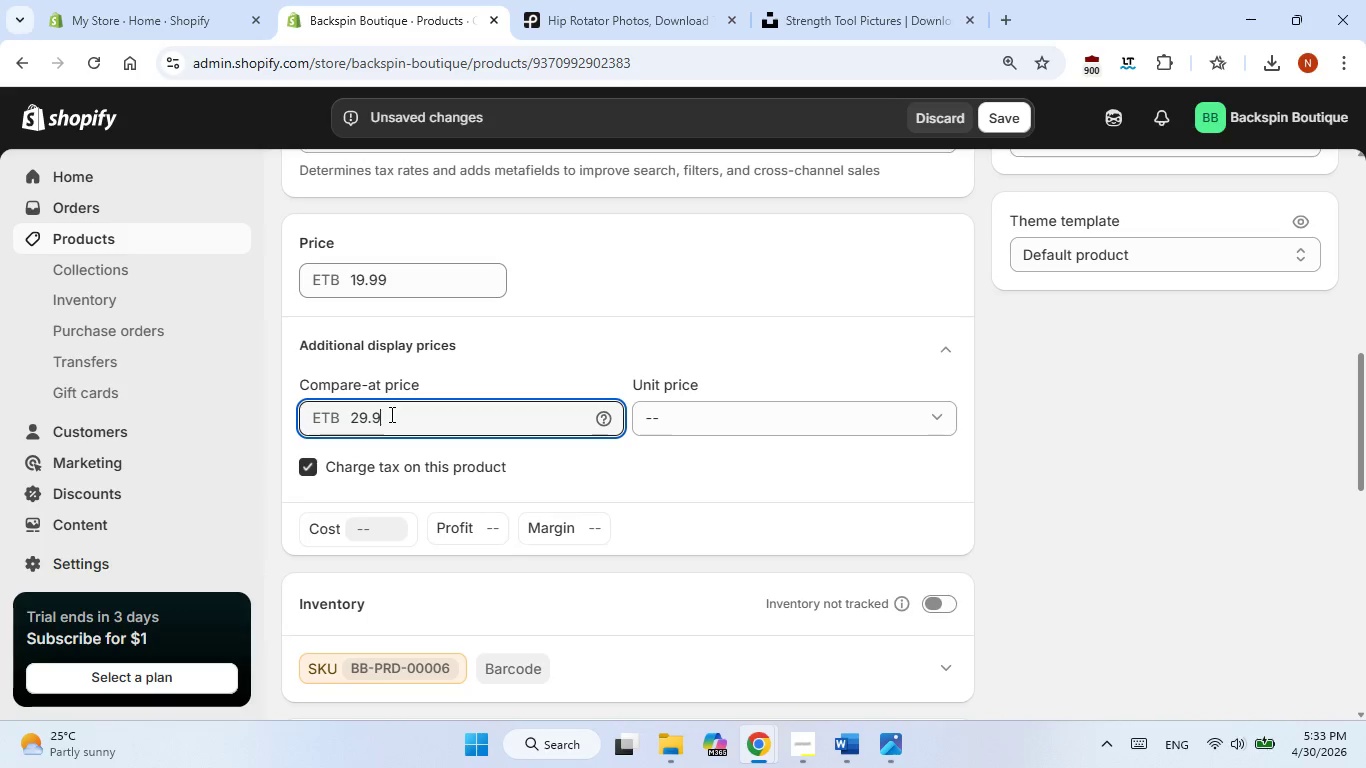 
key(Numpad9)
 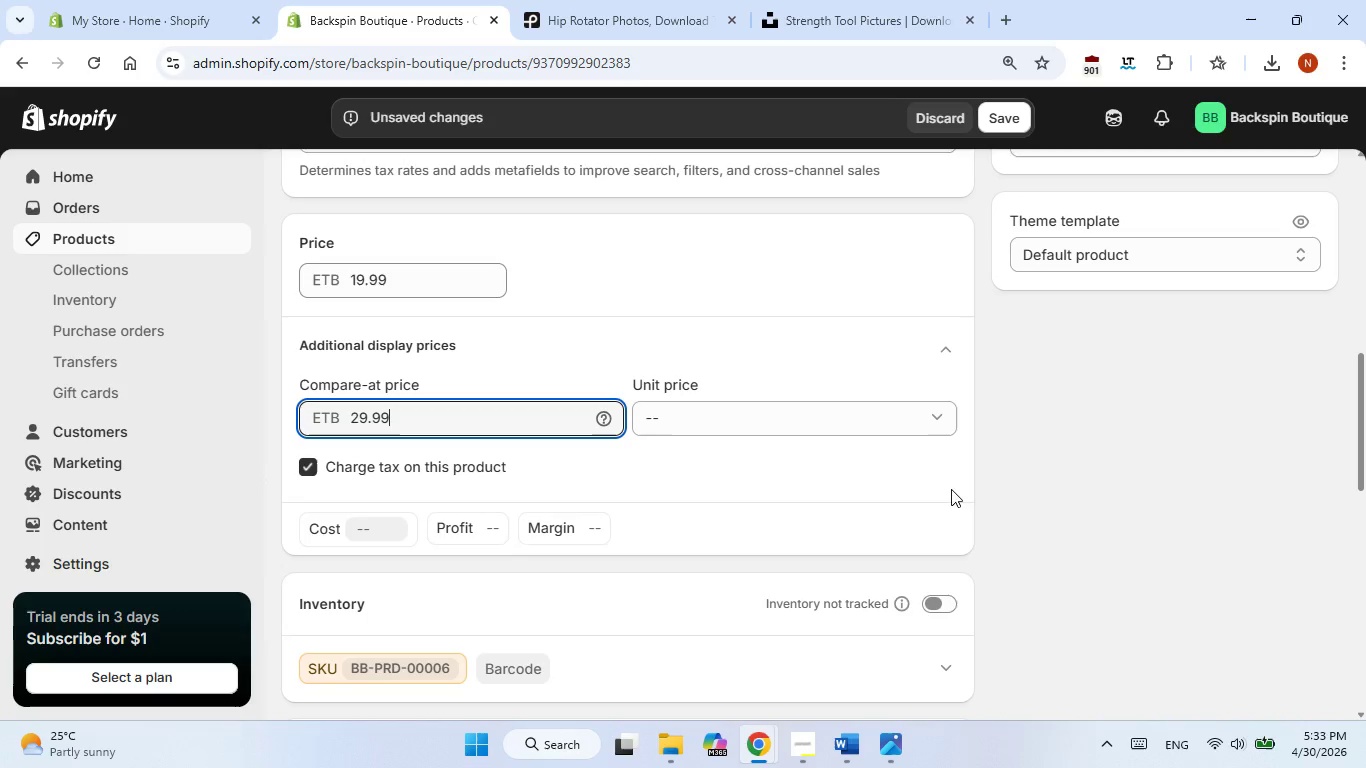 
left_click([1061, 500])
 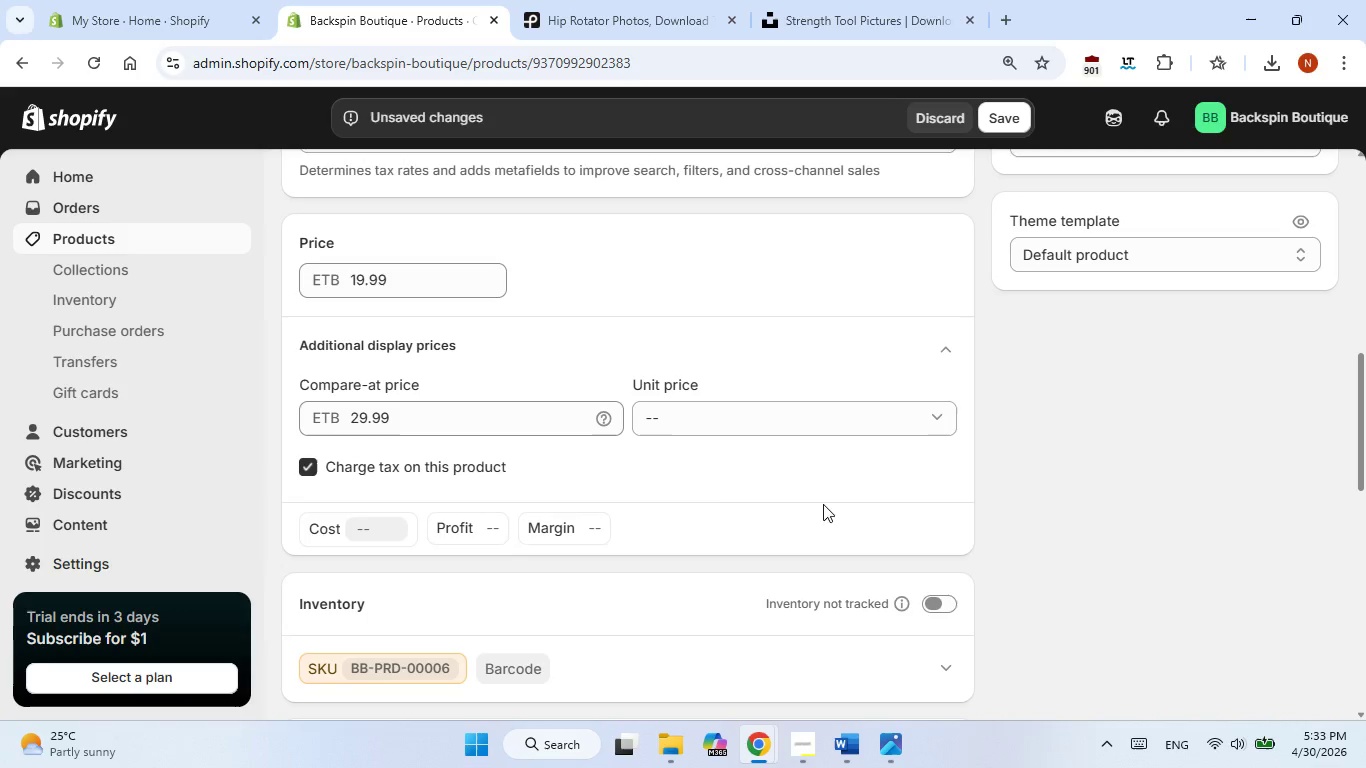 
mouse_move([736, 492])
 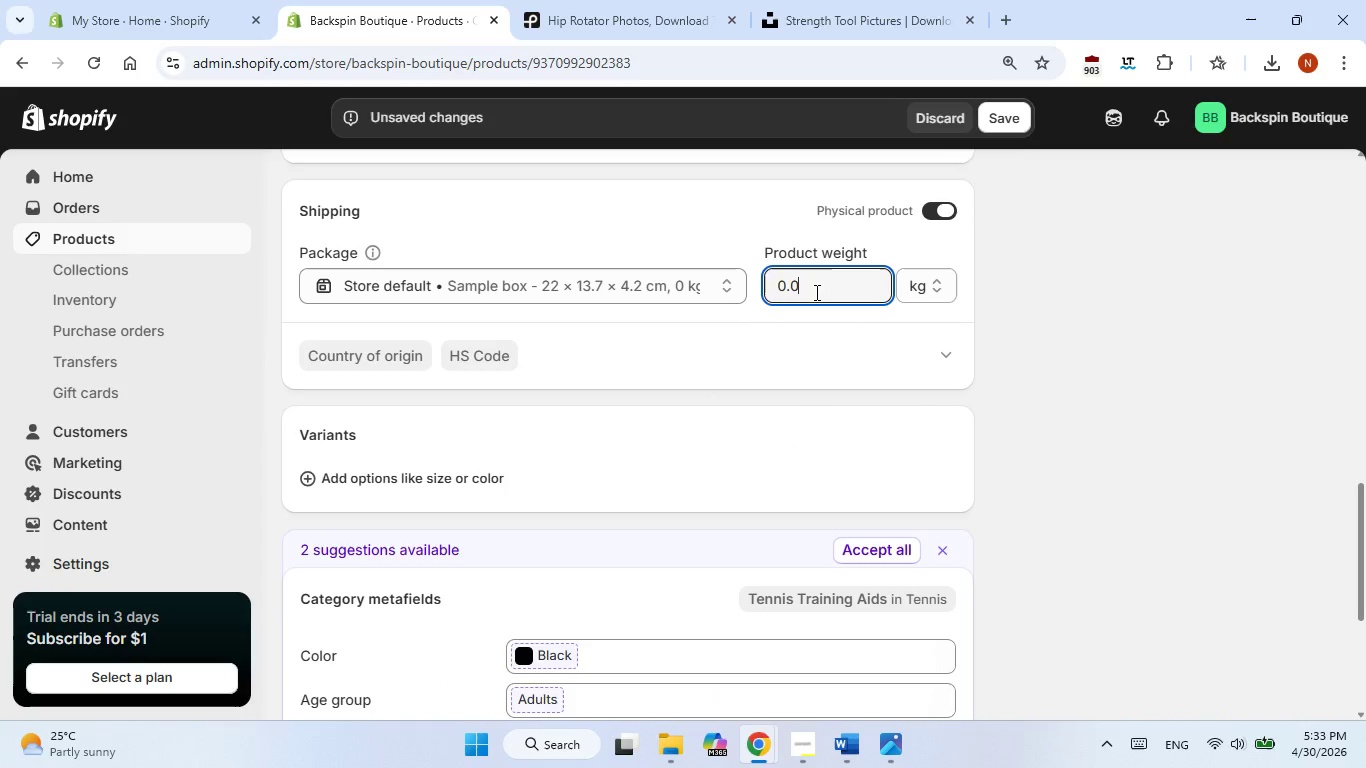 
double_click([815, 292])
 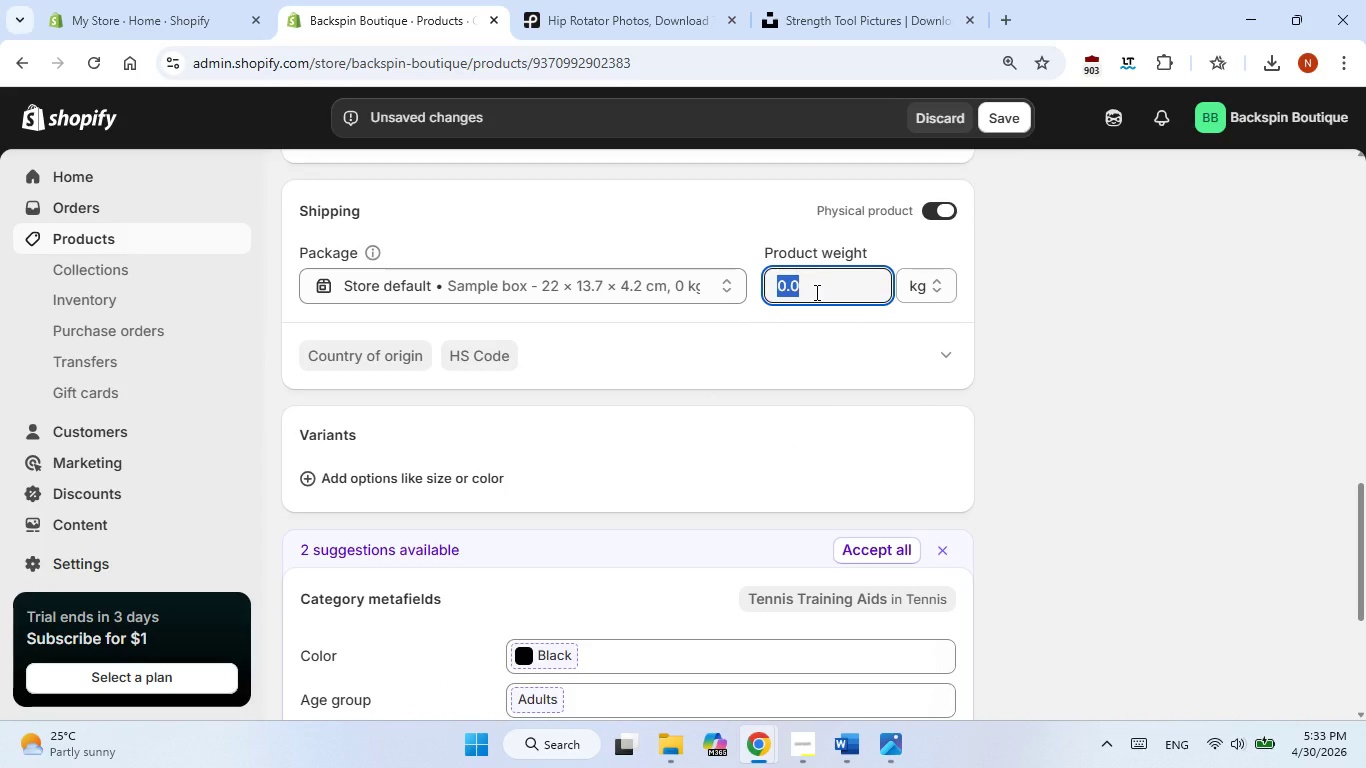 
left_click([869, 560])
 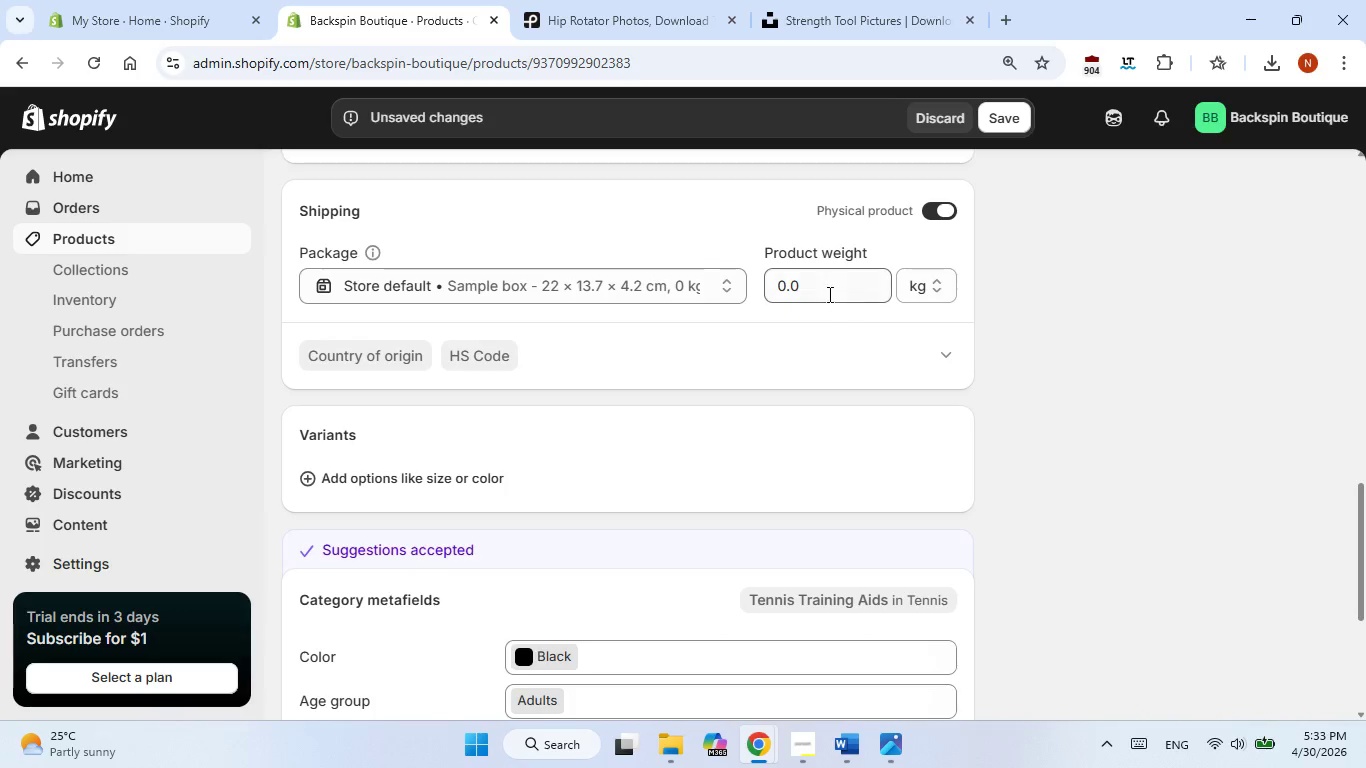 
double_click([823, 292])
 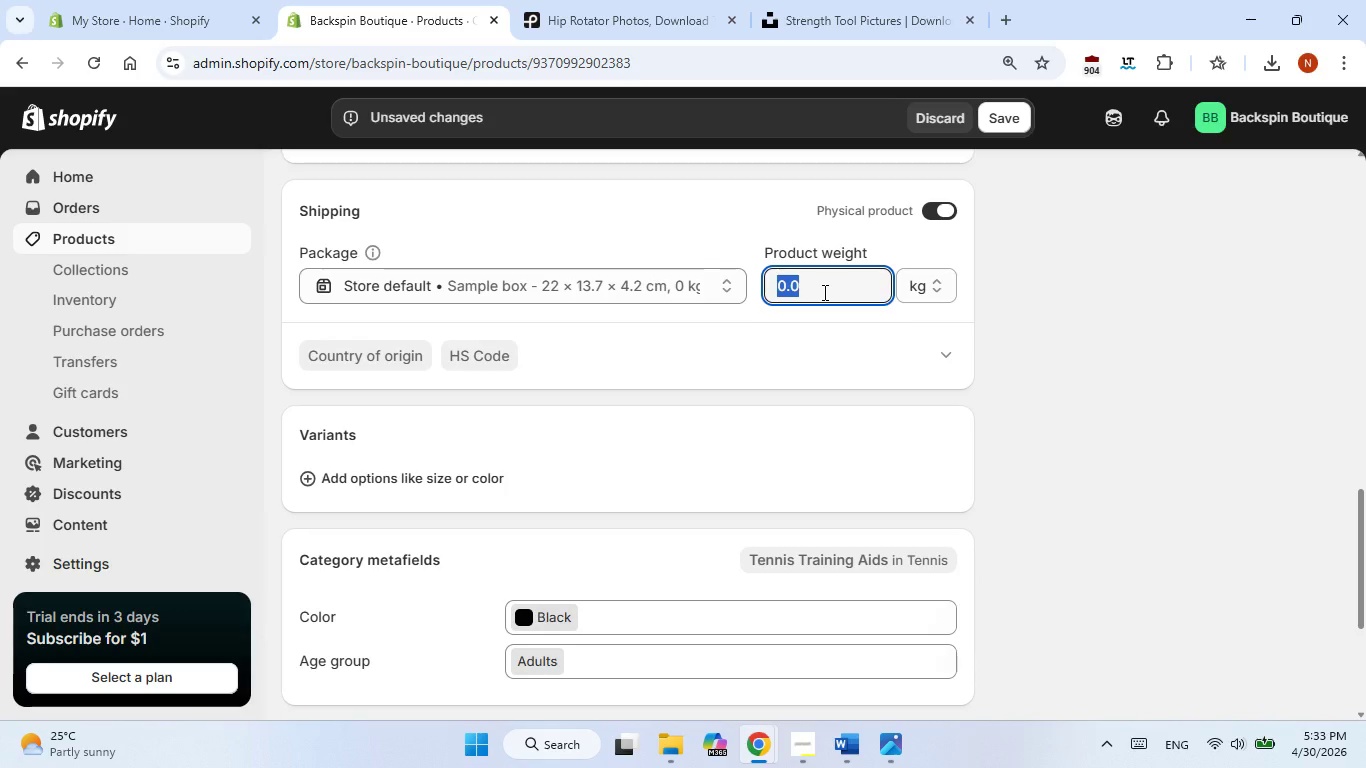 
key(Numpad0)
 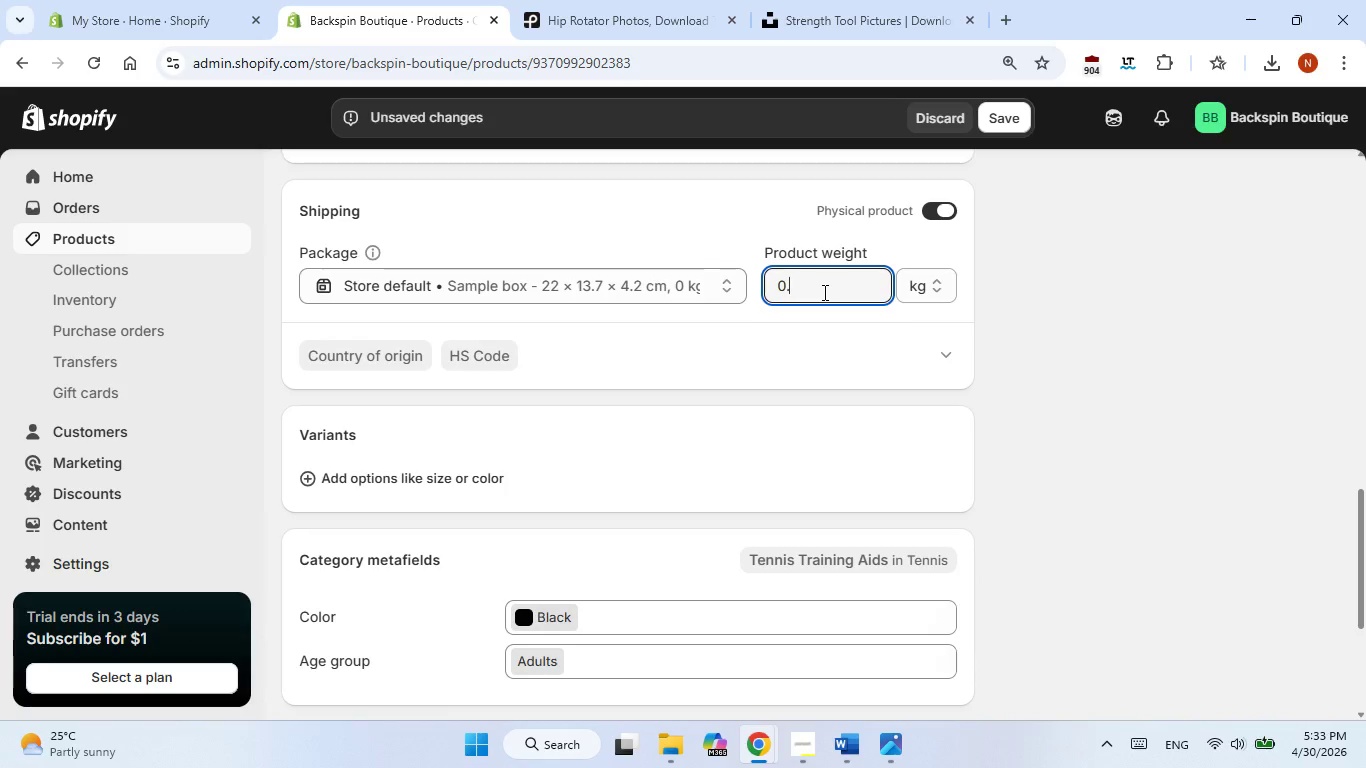 
key(NumpadDecimal)
 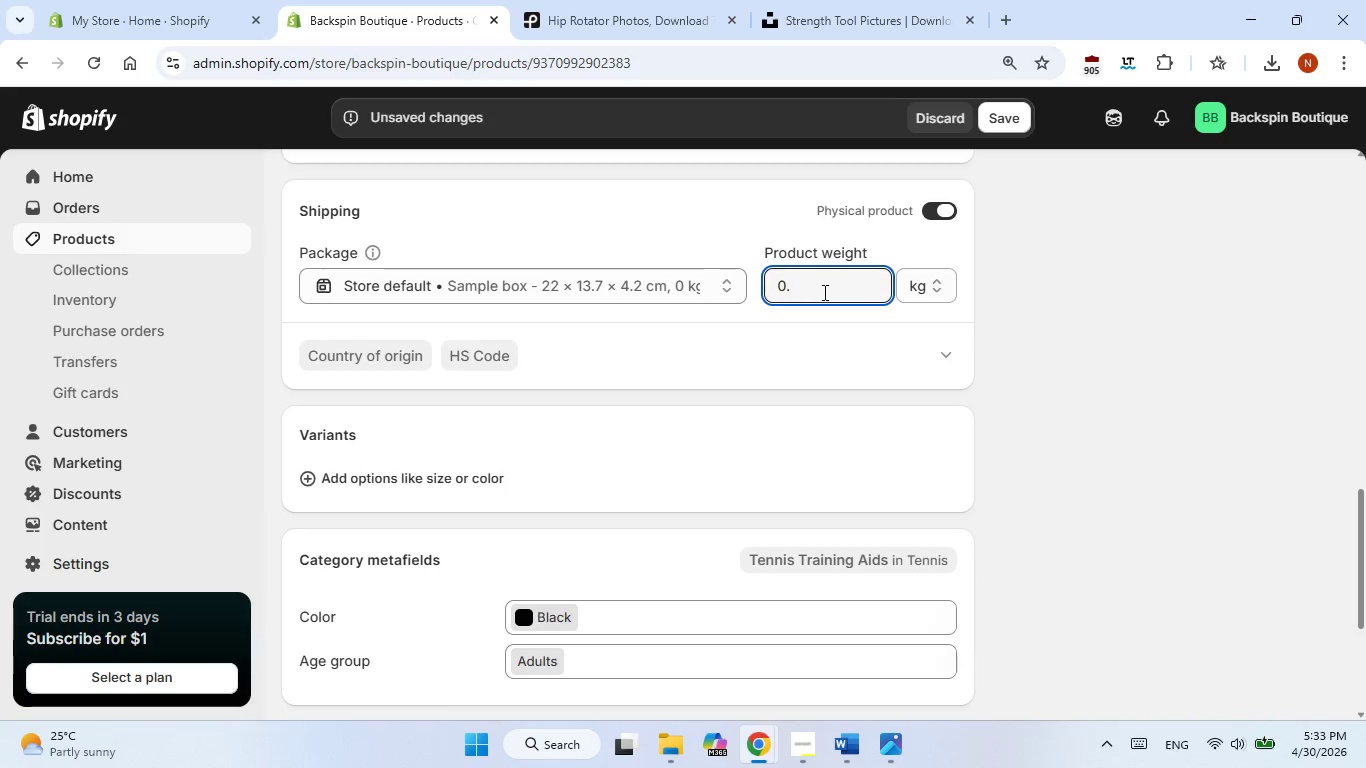 
key(Numpad9)
 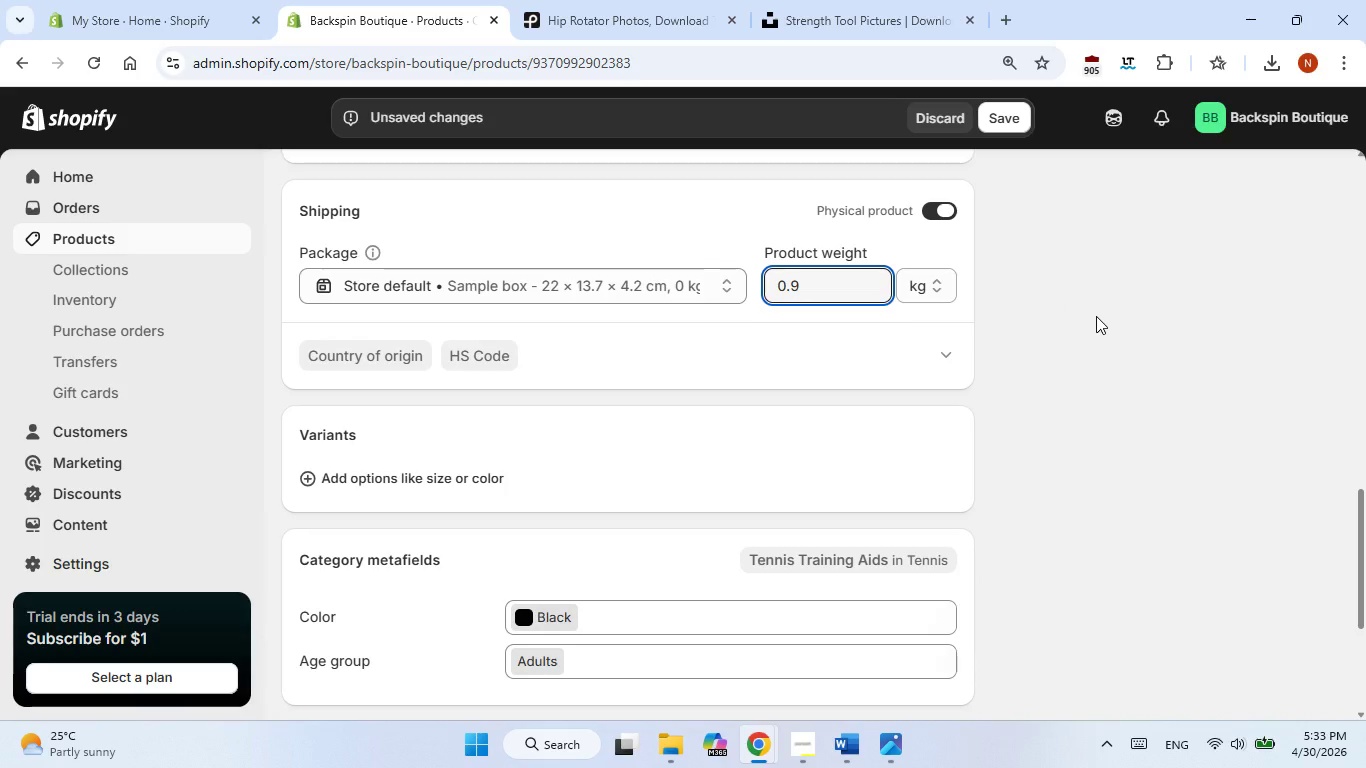 
left_click([1096, 316])
 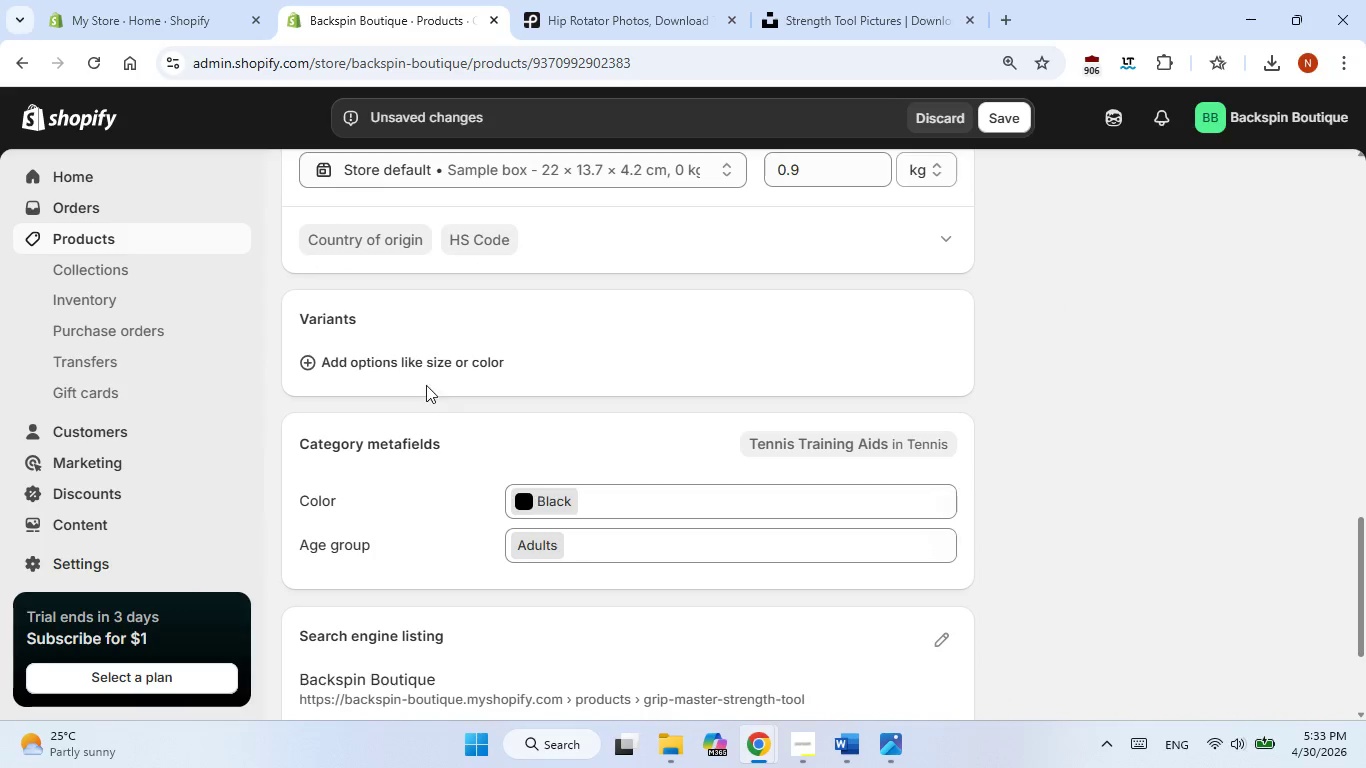 
left_click([416, 370])
 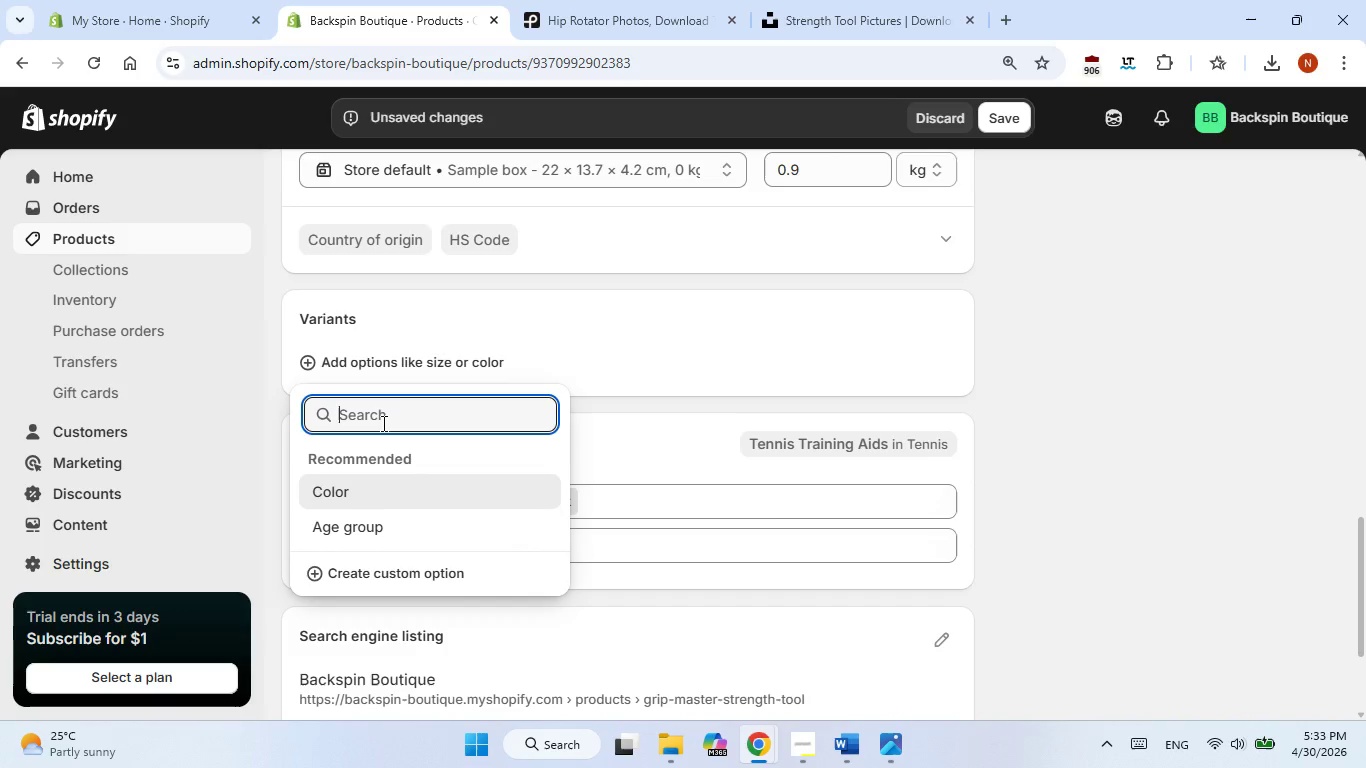 
type(Size)
 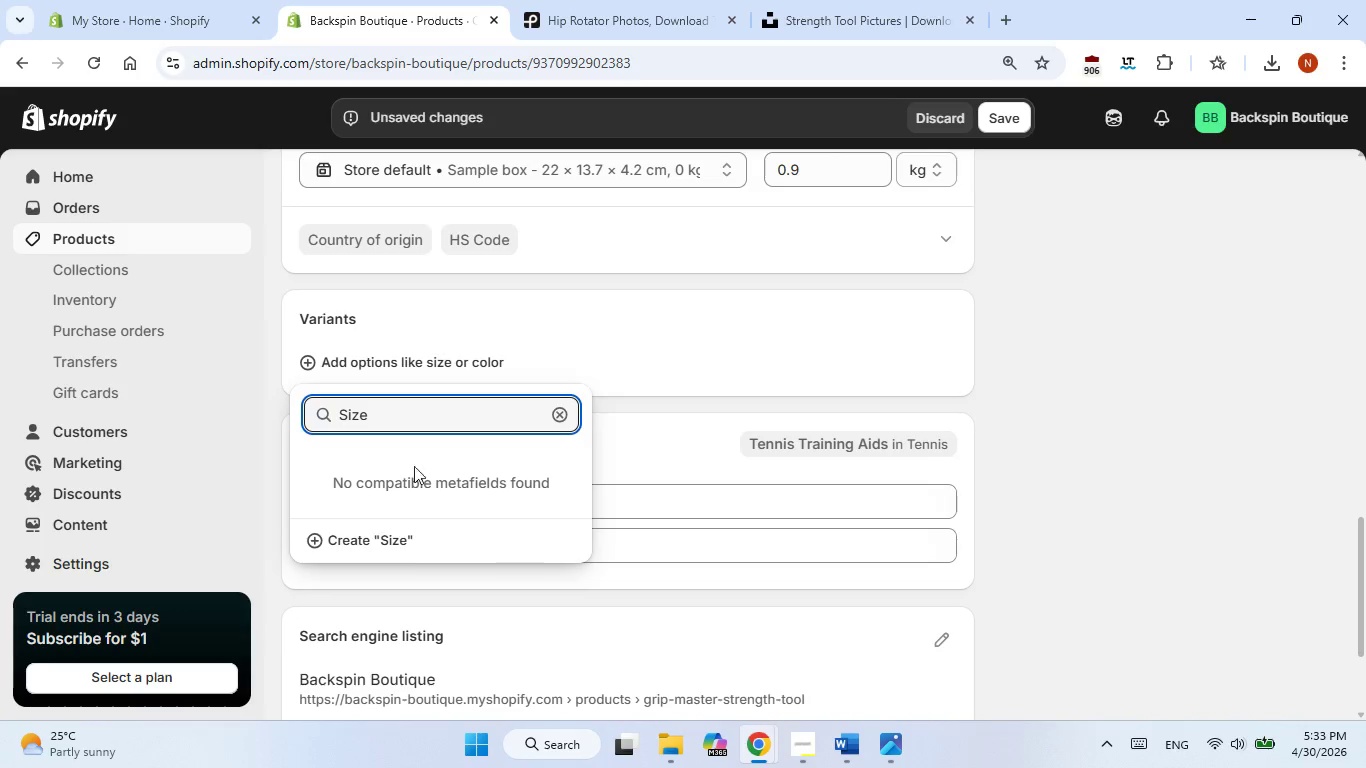 
left_click([374, 542])
 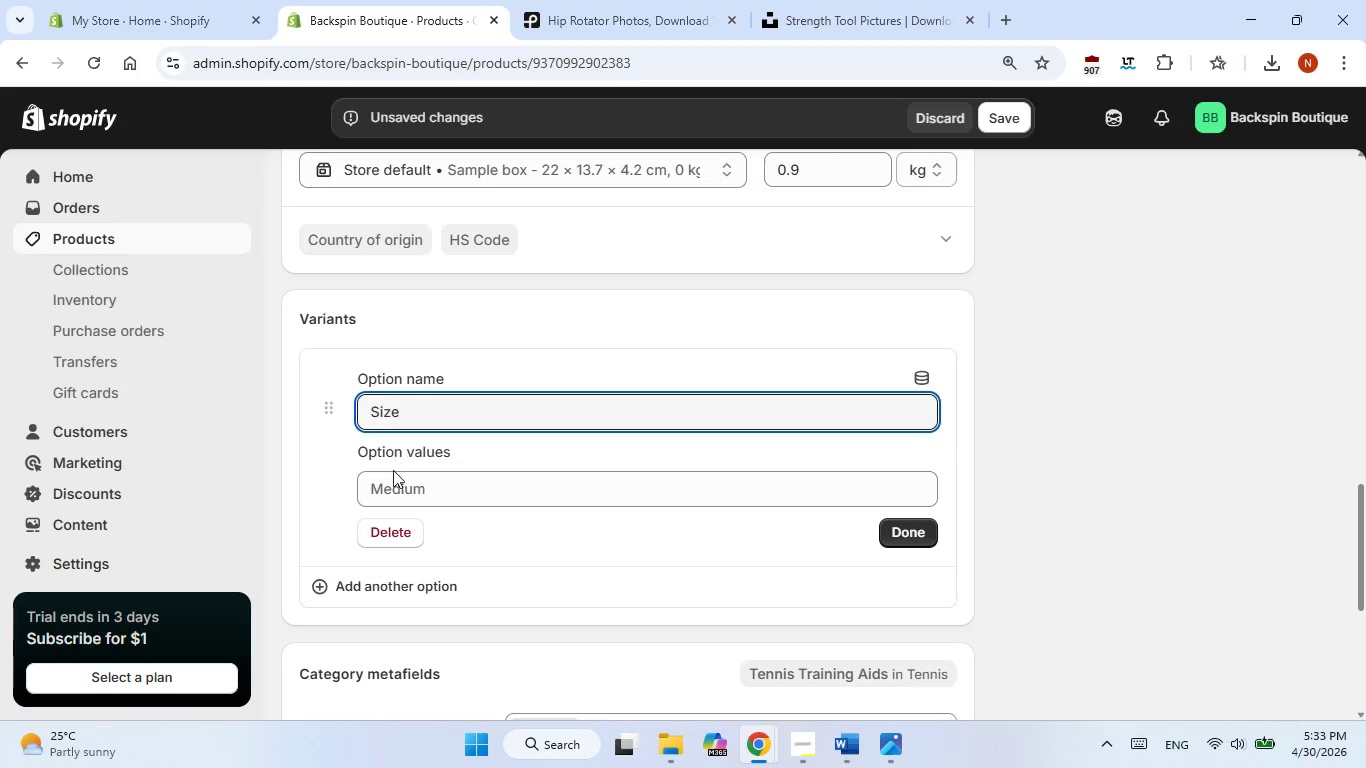 
left_click([392, 494])
 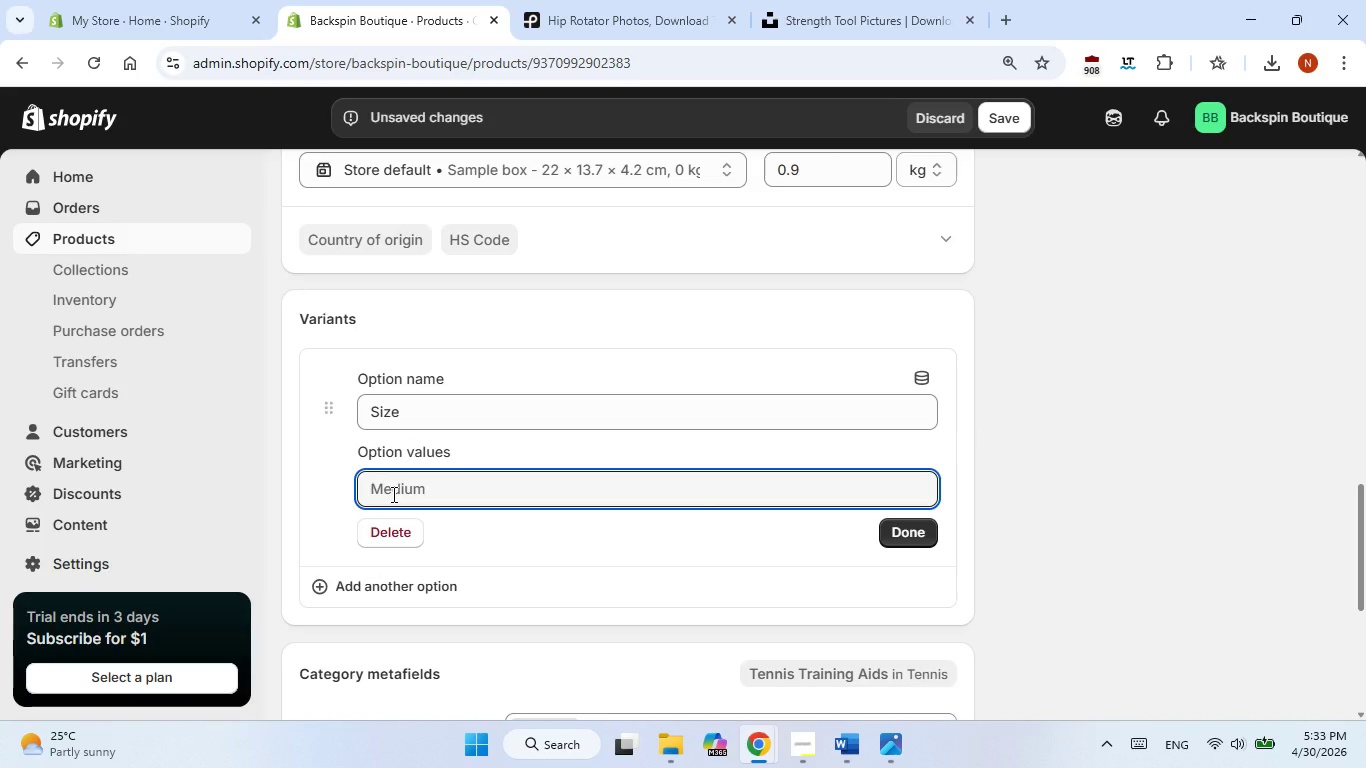 
key(Shift+ShiftLeft)
 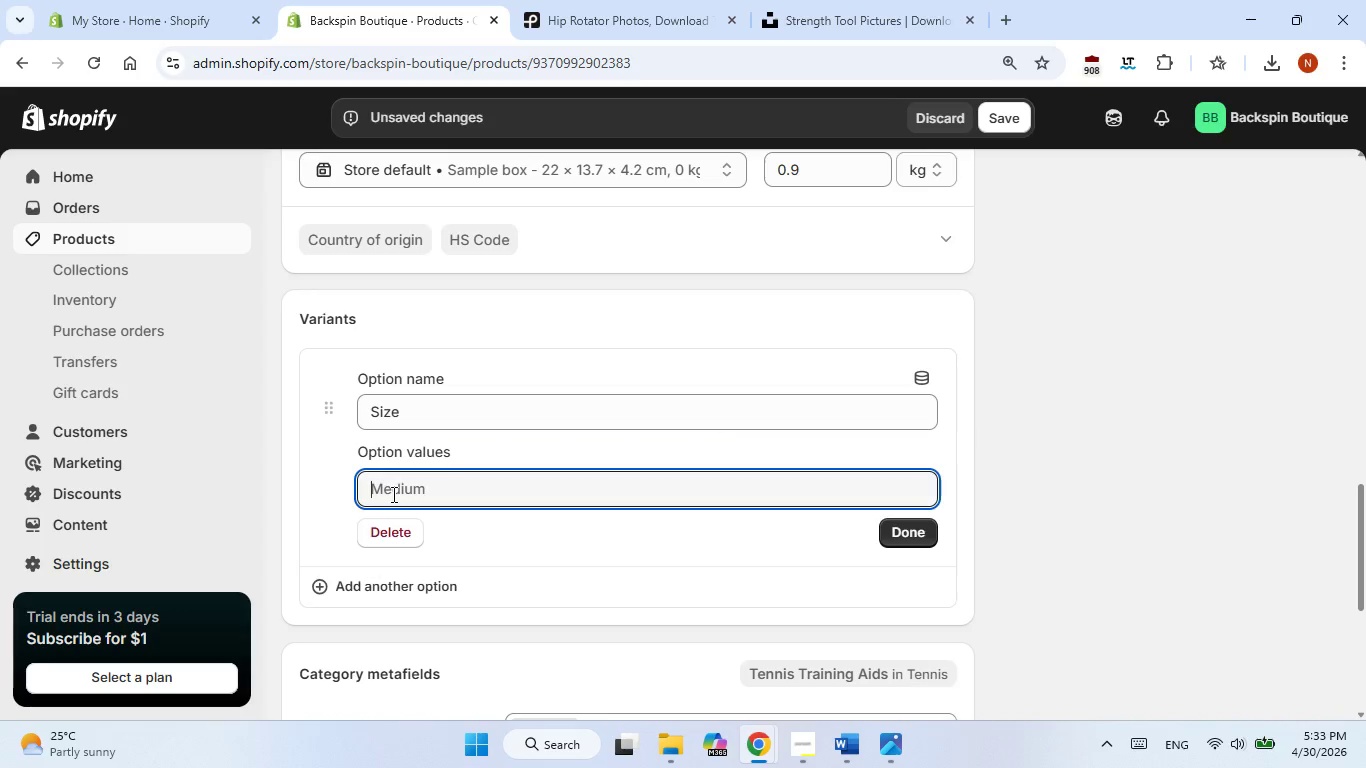 
key(ArrowLeft)
 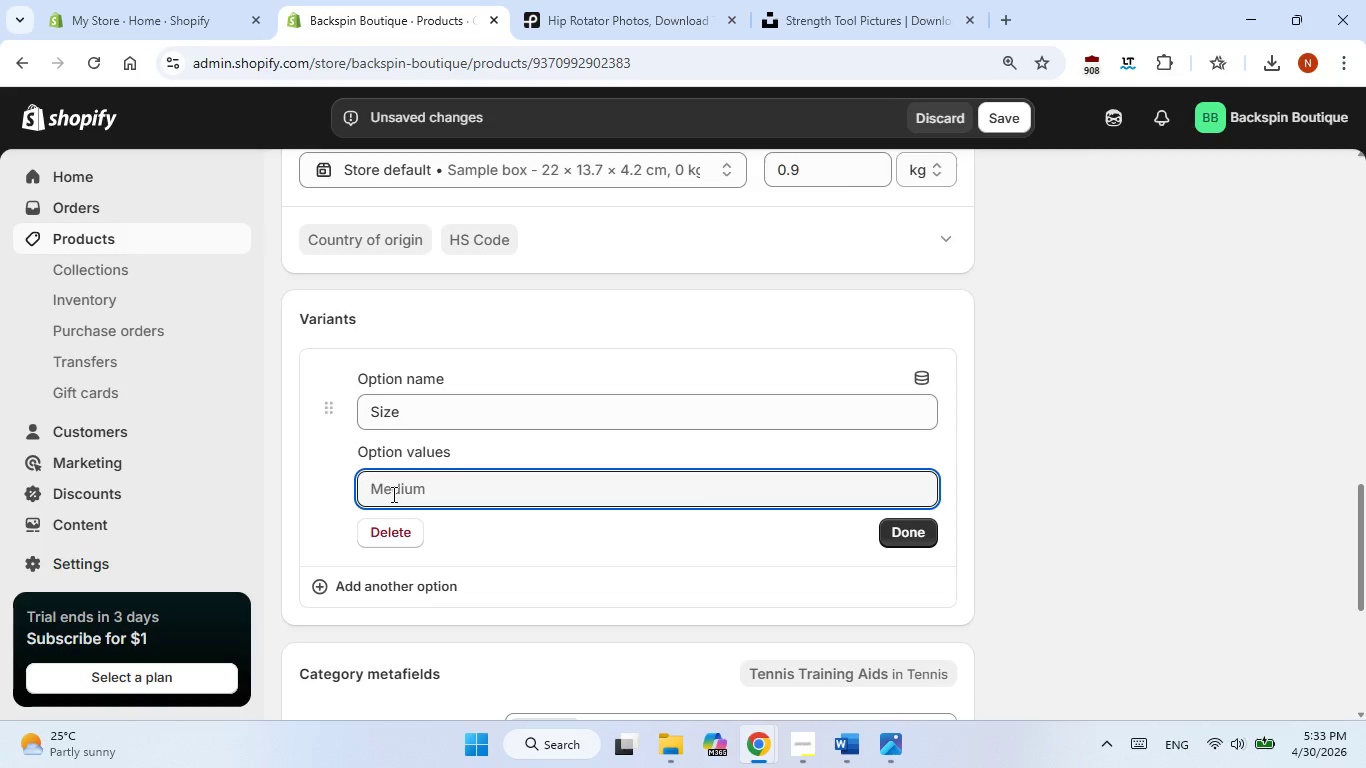 
type(0)
key(Backspace)
type(\)
key(Backspace)
type(40 I)
key(Backspace)
type(inches)
 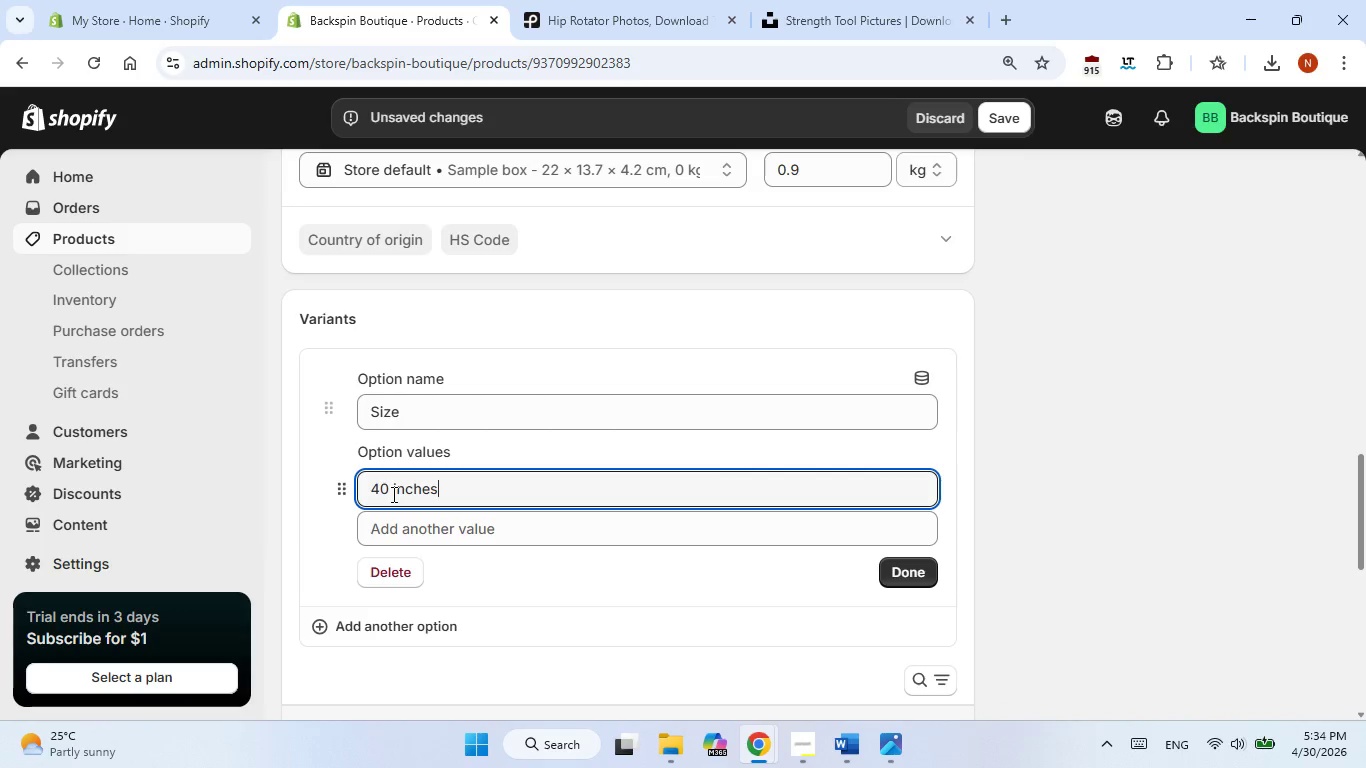 
key(Enter)
 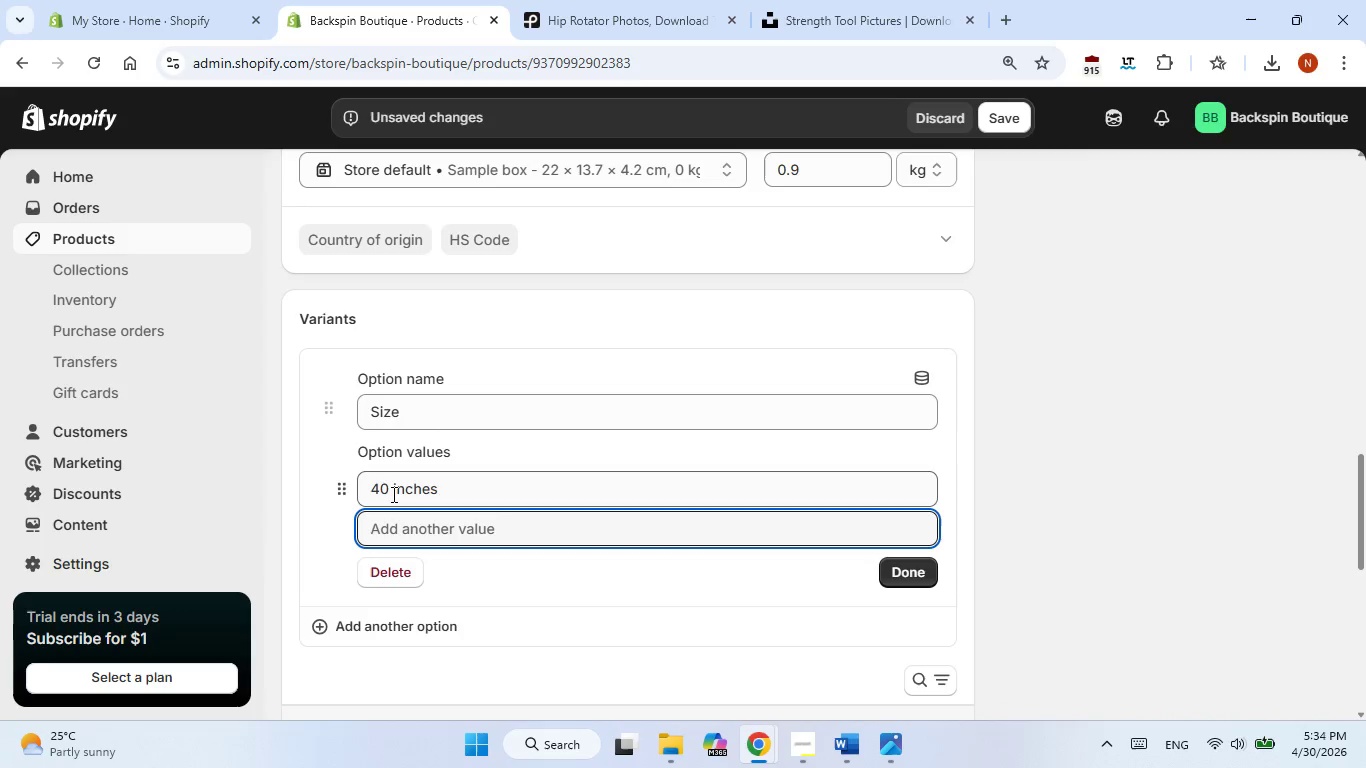 
type(45 ince)
key(Backspace)
type(hes)
 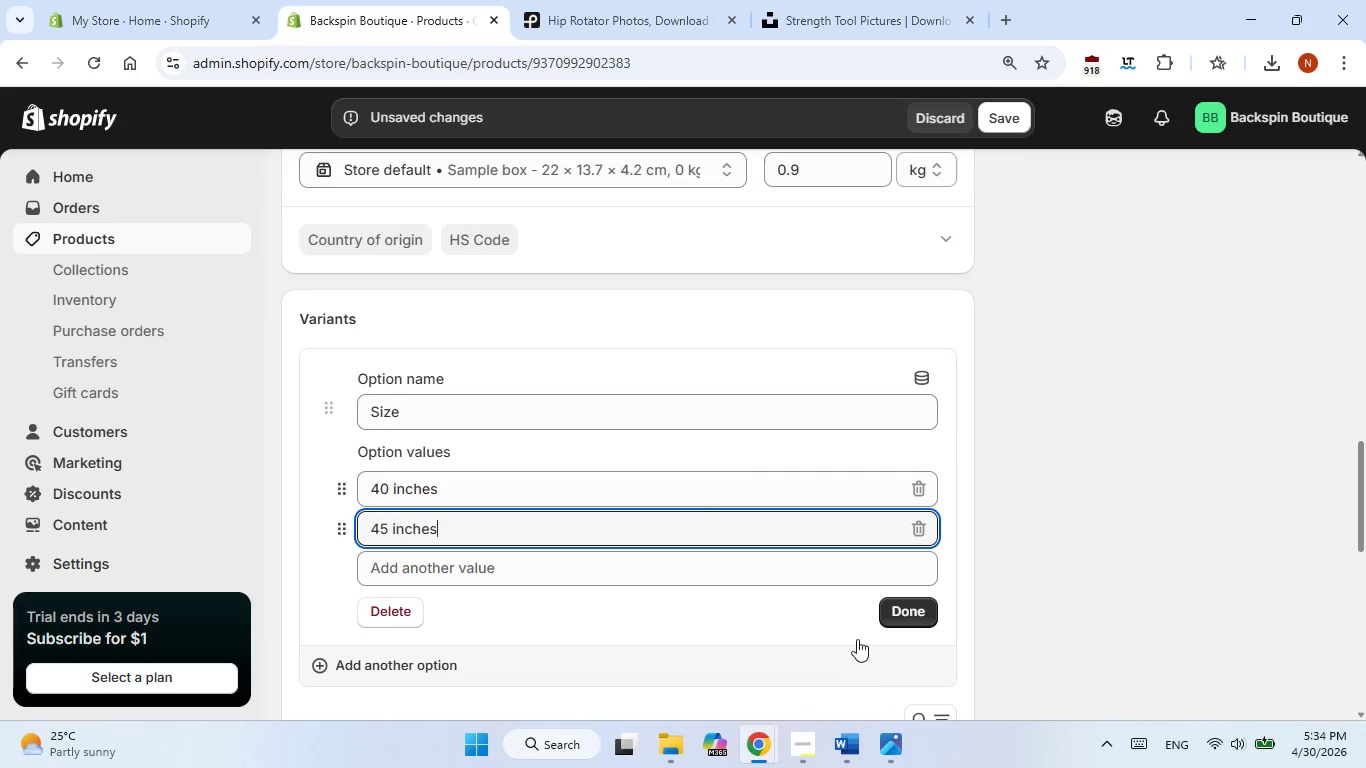 
left_click([903, 616])
 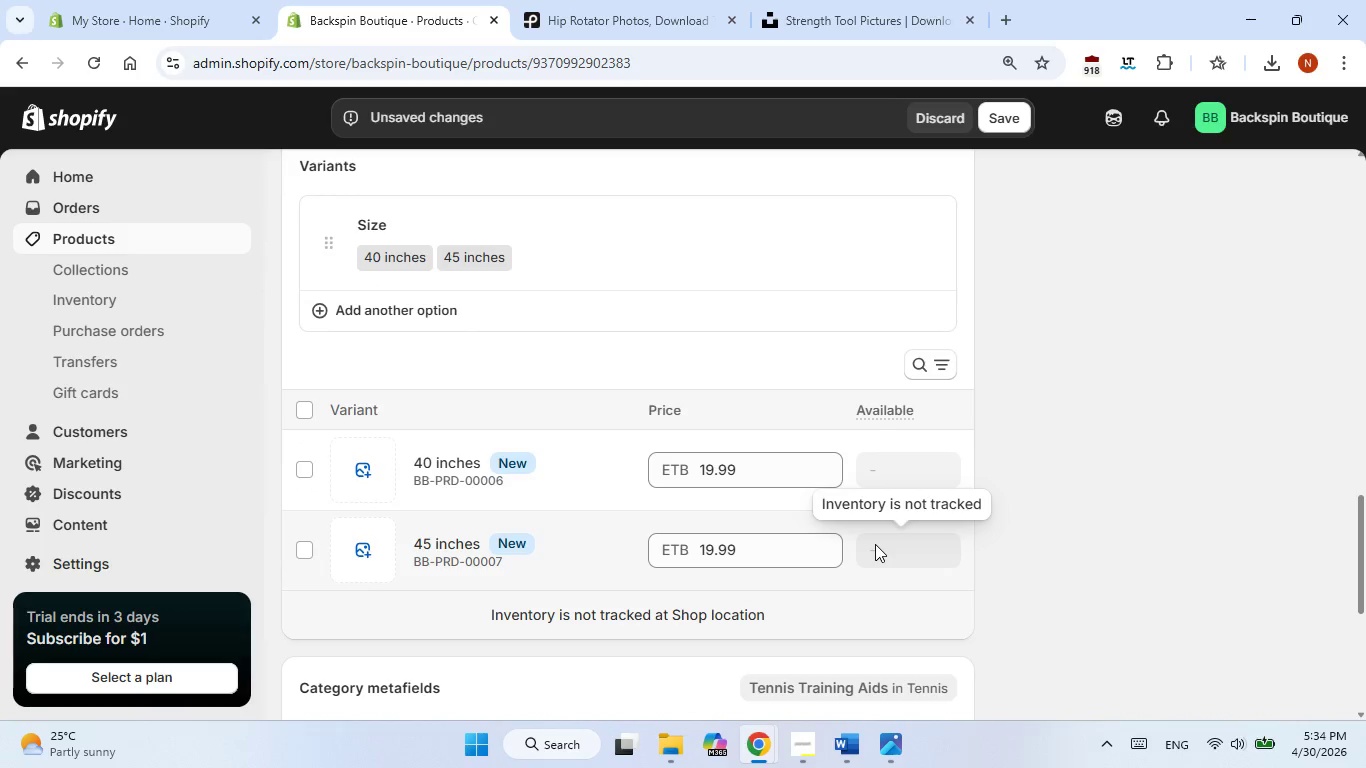 
left_click([1106, 414])
 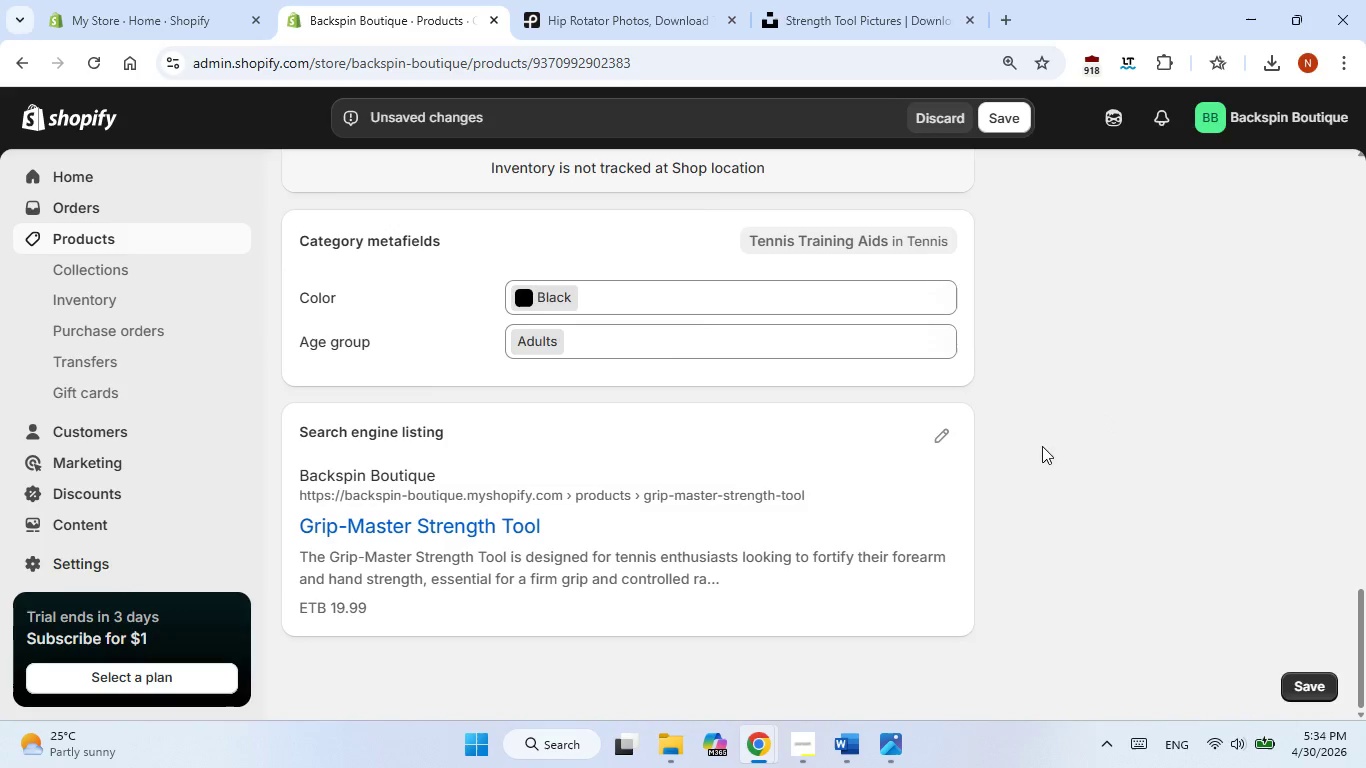 
left_click([949, 442])
 